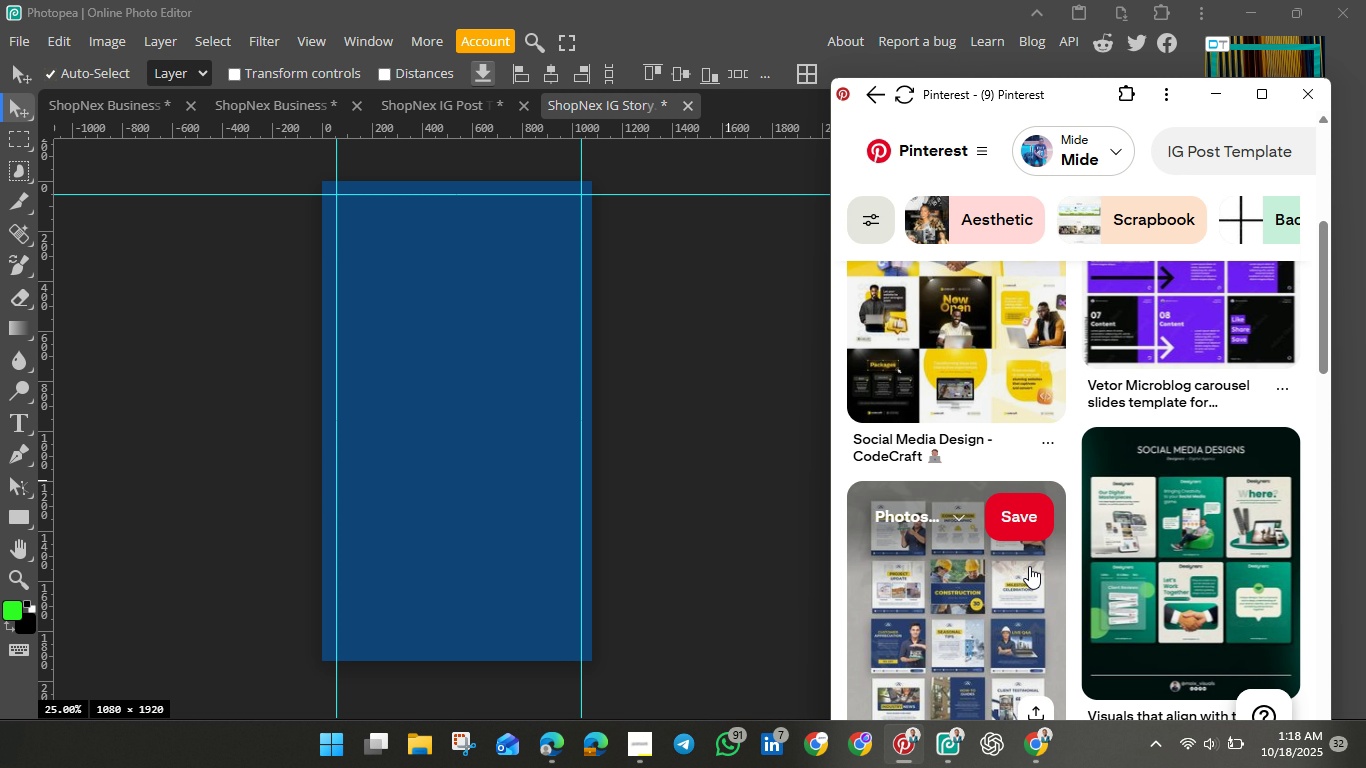 
scroll: coordinate [1030, 566], scroll_direction: down, amount: 2.0
 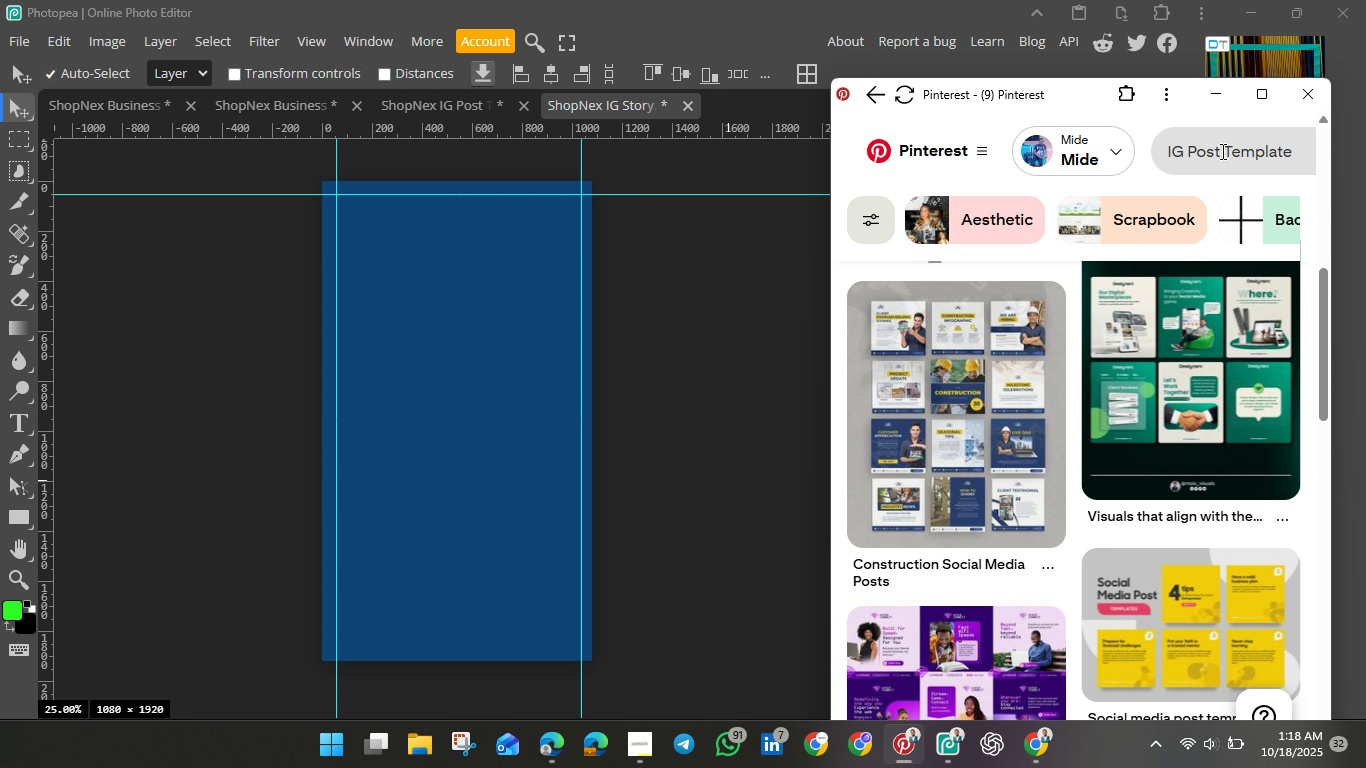 
left_click([1221, 149])
 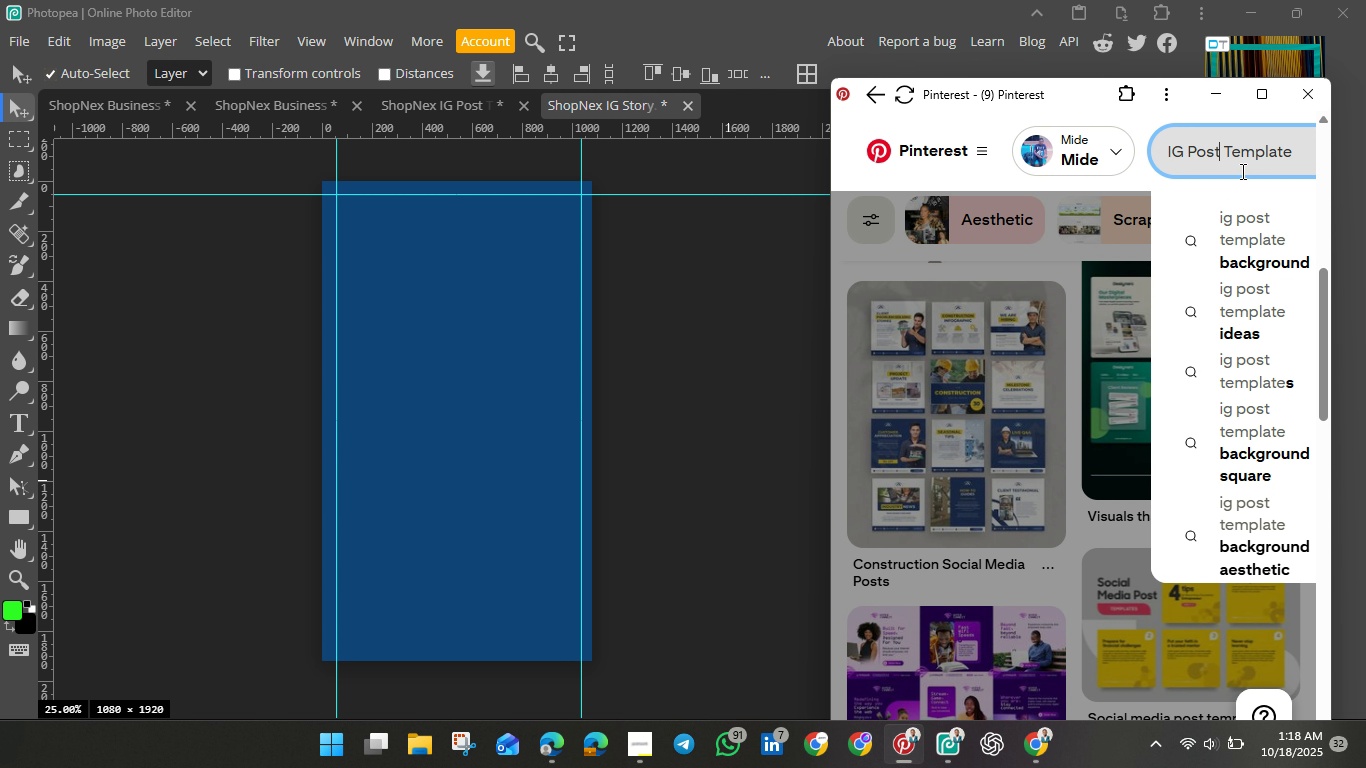 
key(Backspace)
key(Backspace)
key(Backspace)
key(Backspace)
key(Backspace)
type( story)
 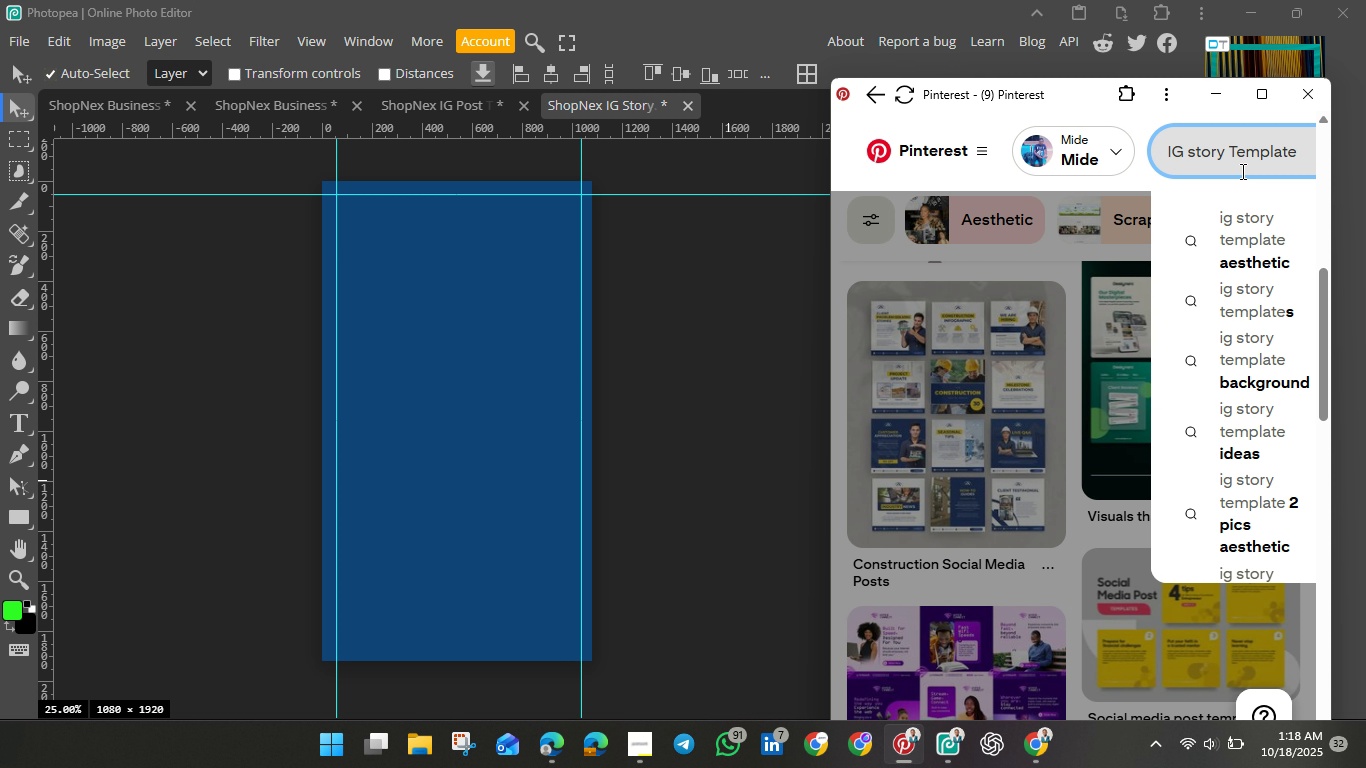 
hold_key(key=Enter, duration=0.42)
 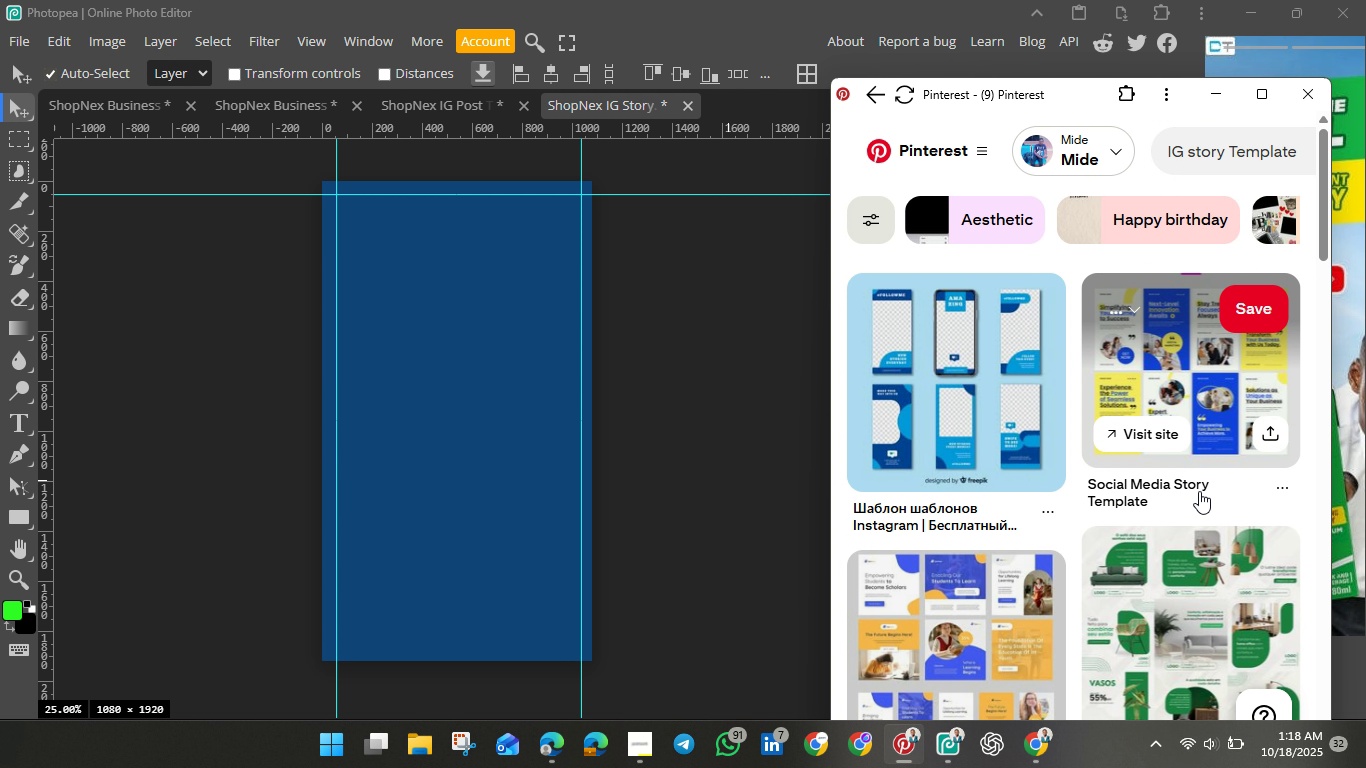 
wait(6.2)
 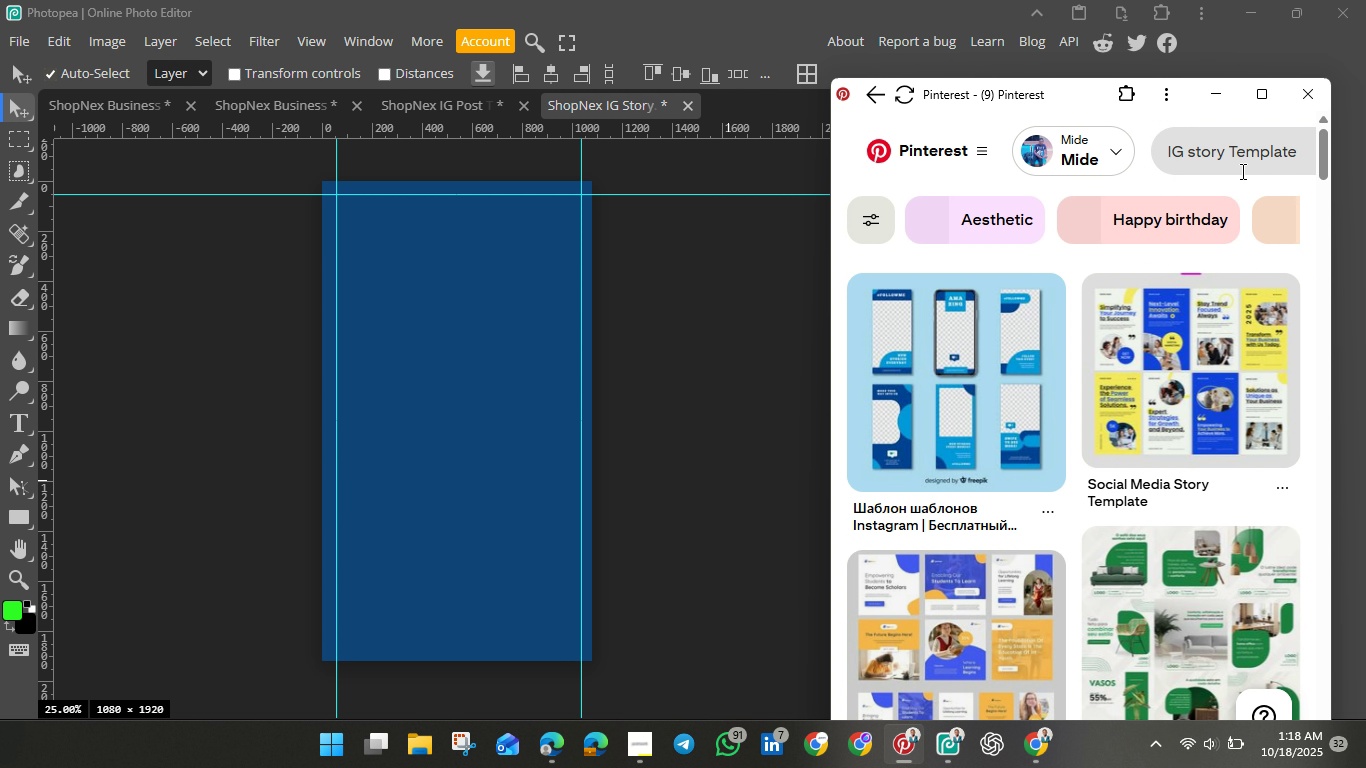 
scroll: coordinate [1186, 469], scroll_direction: down, amount: 4.0
 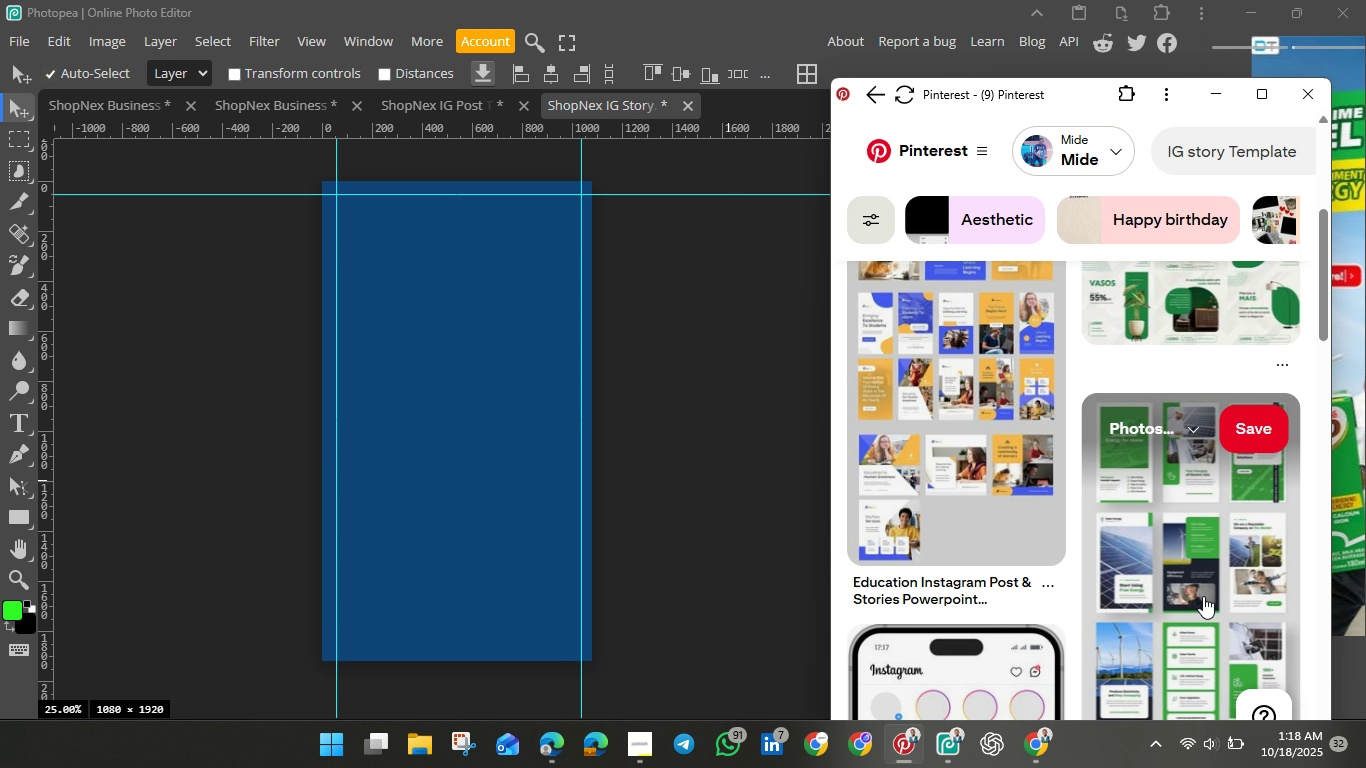 
left_click([1203, 596])
 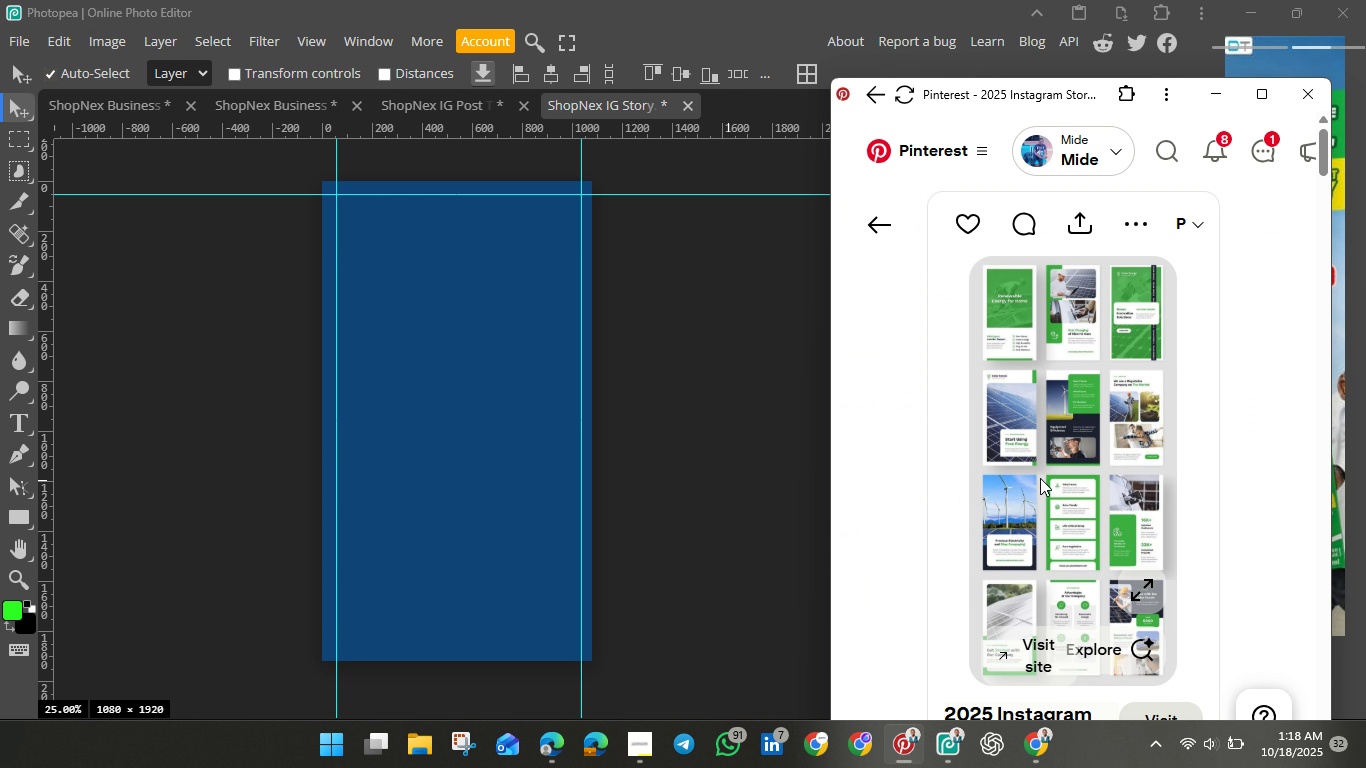 
right_click([1034, 452])
 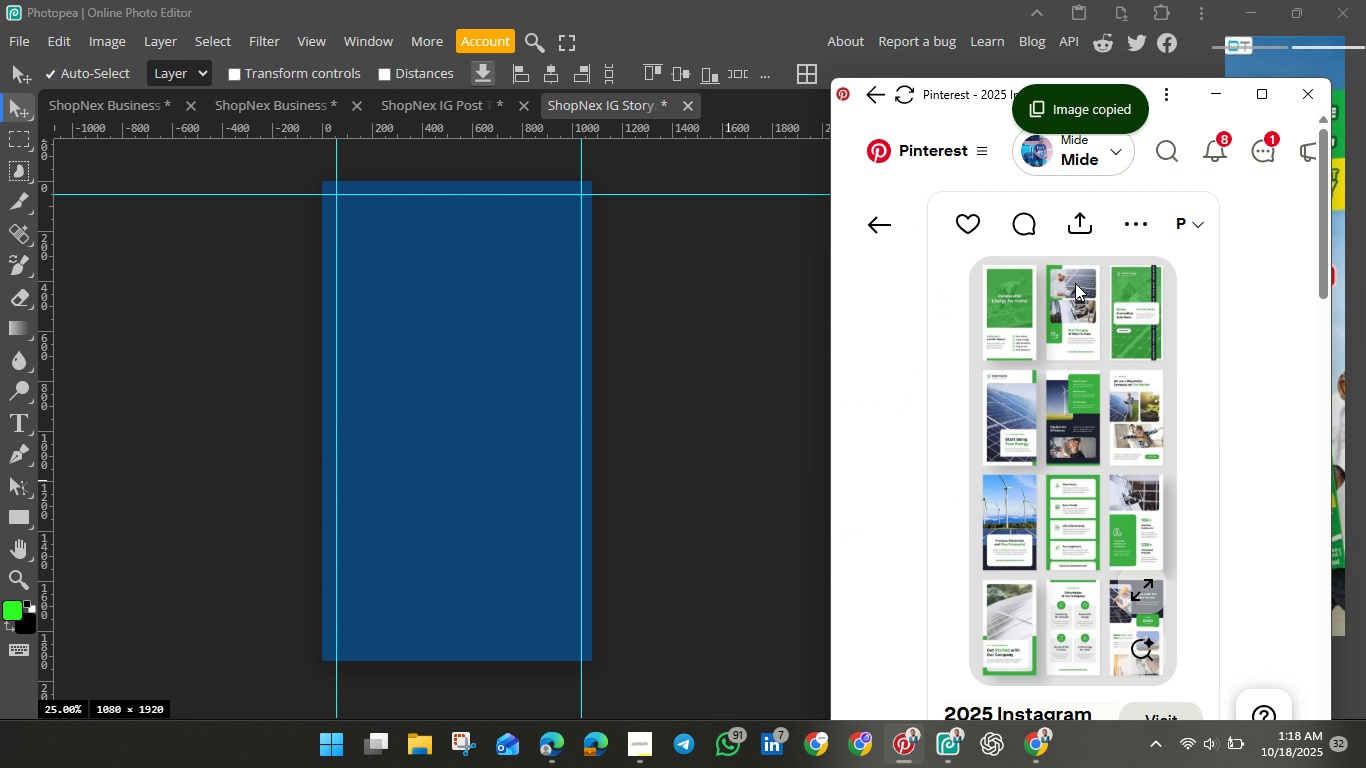 
left_click([1122, 253])
 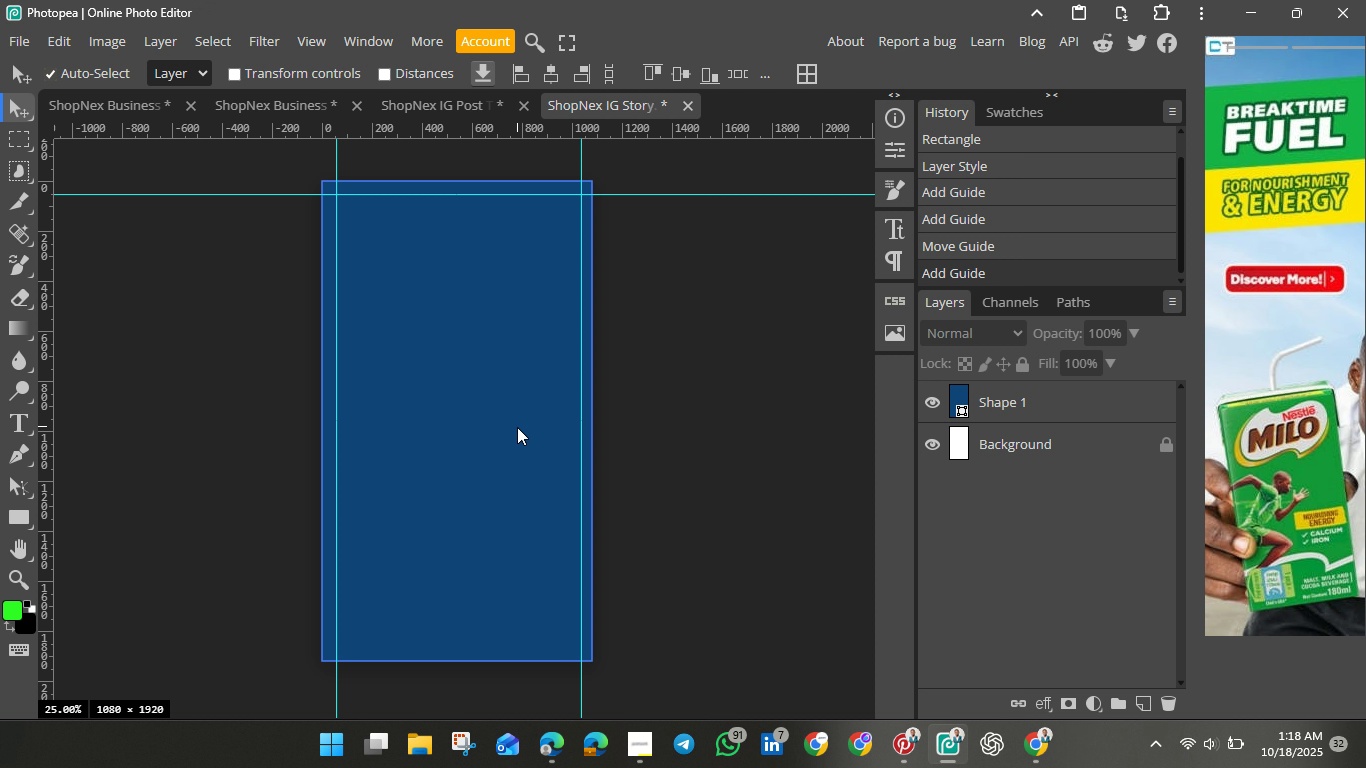 
left_click([517, 427])
 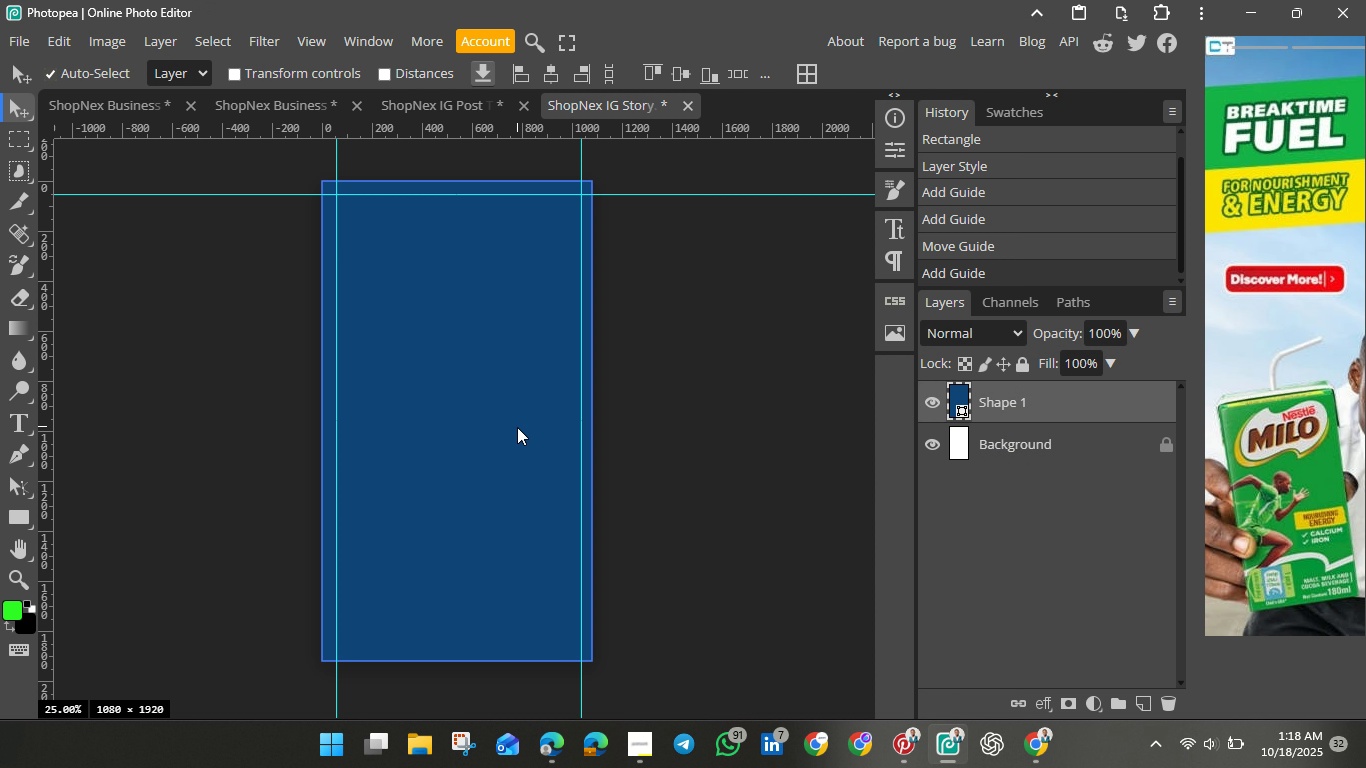 
key(Control+V)
 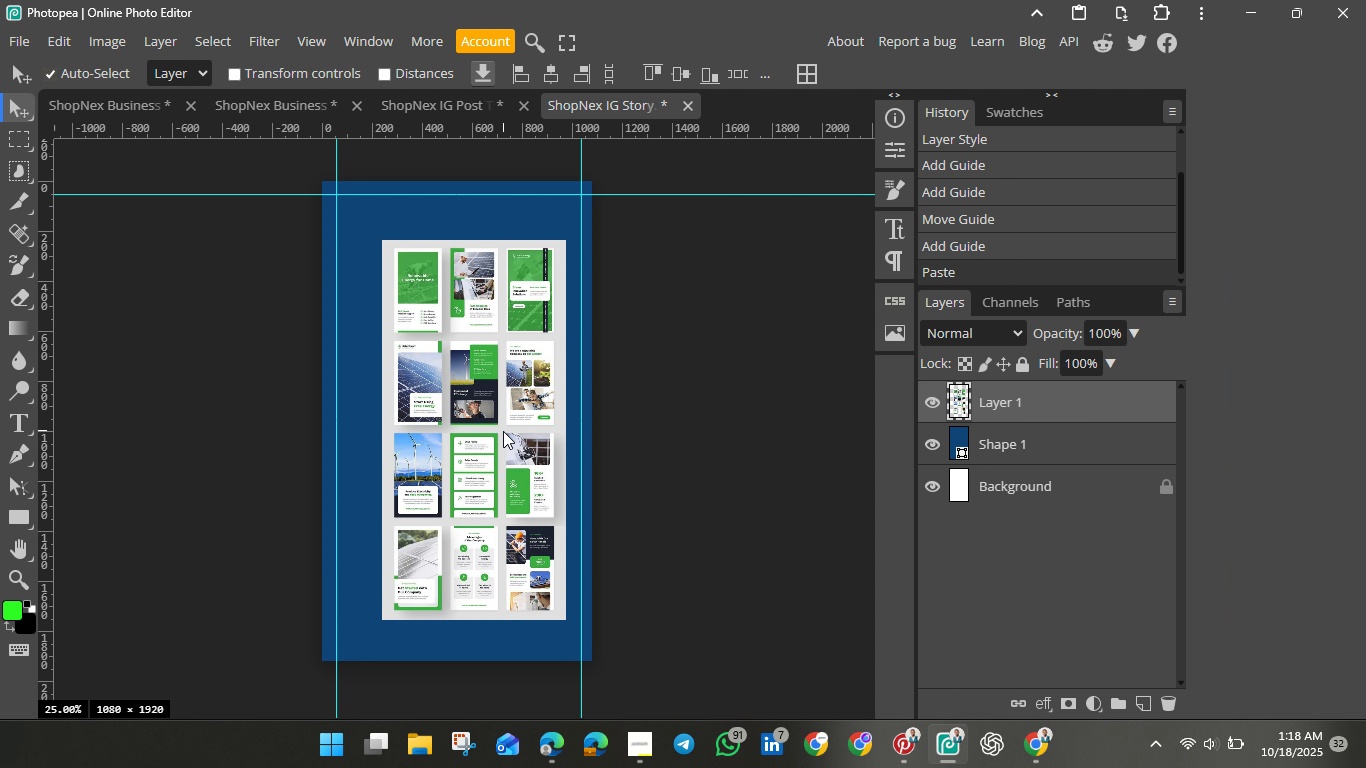 
mouse_move([477, 461])
 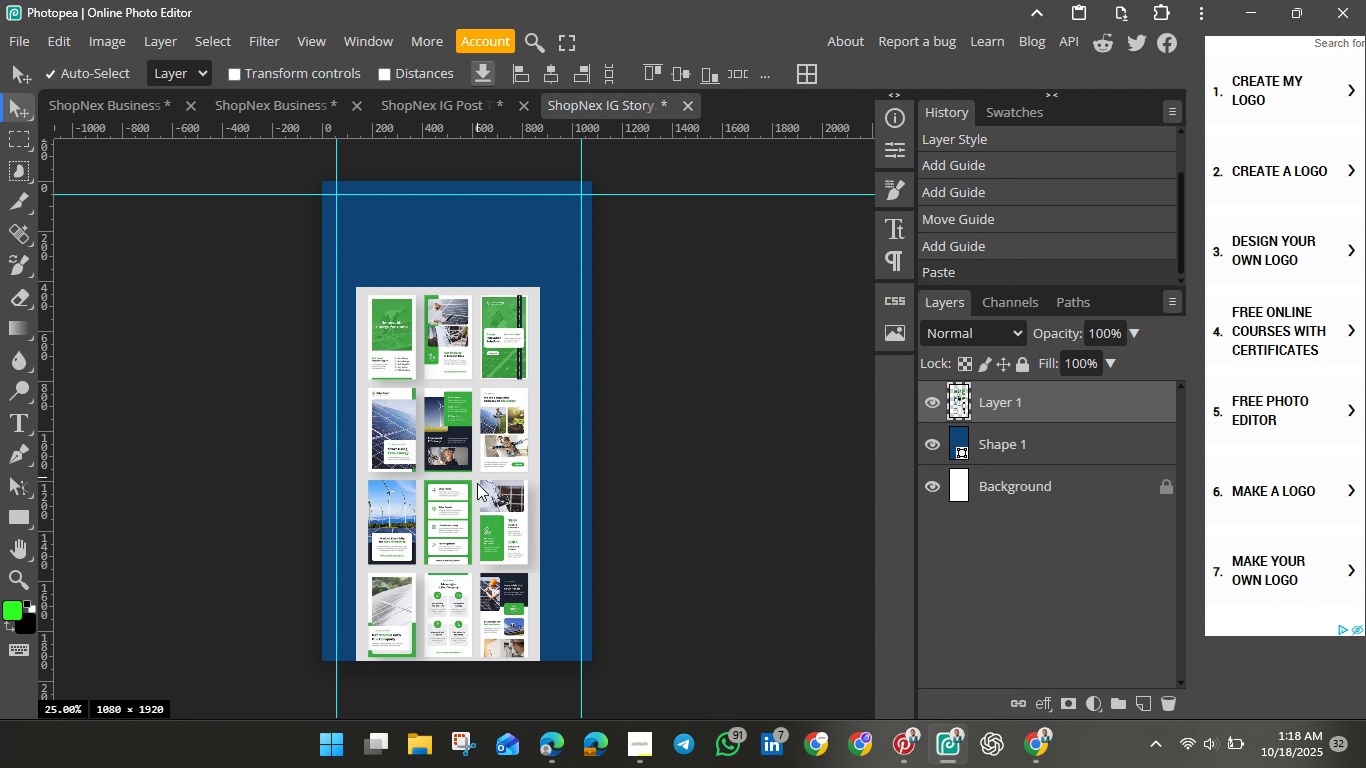 
mouse_move([494, 505])
 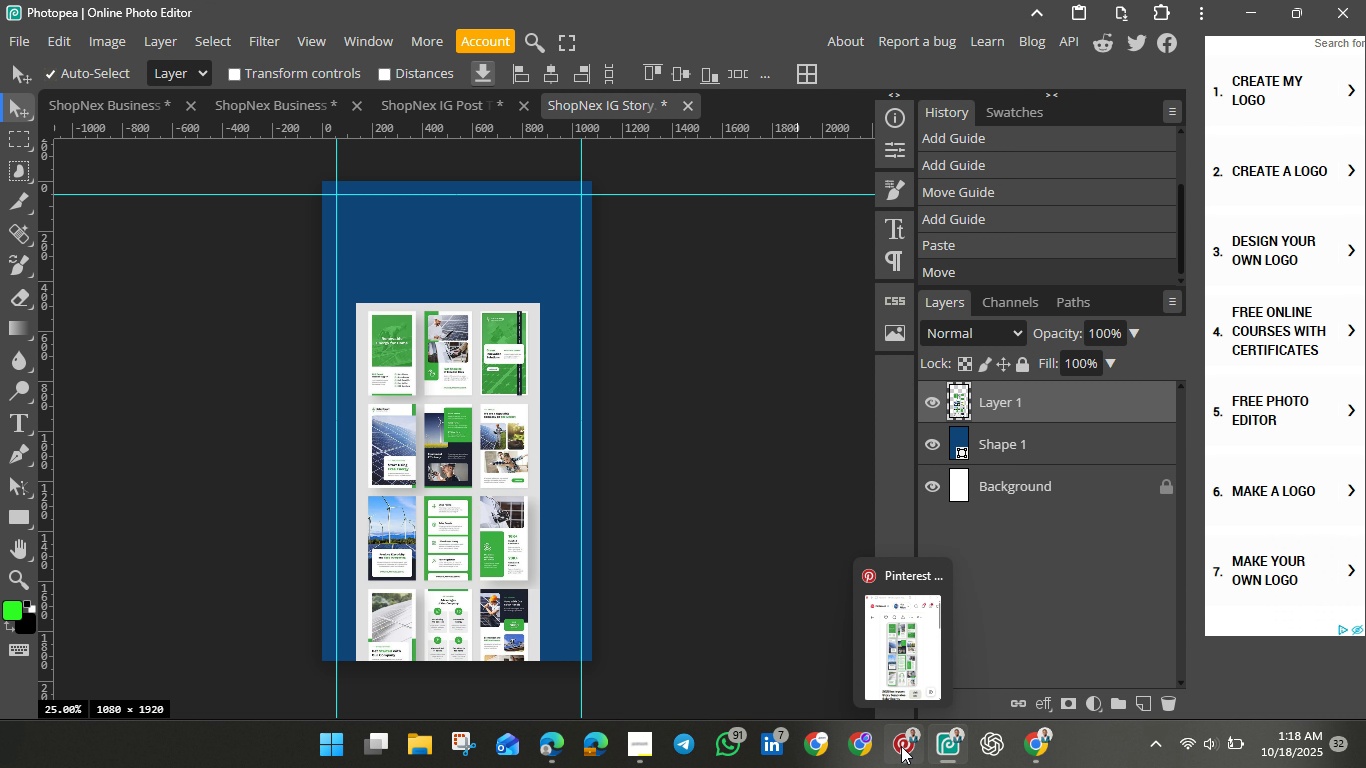 
left_click([901, 746])
 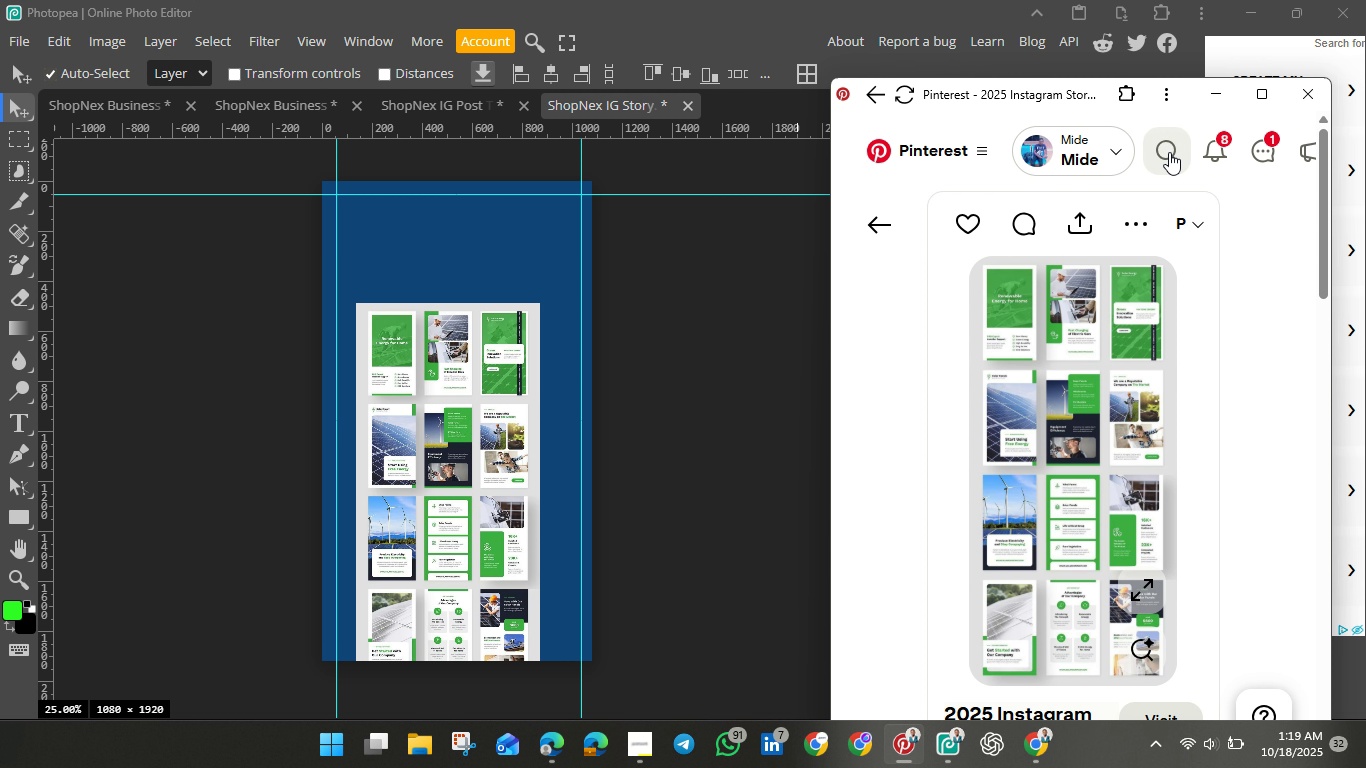 
left_click([1169, 152])
 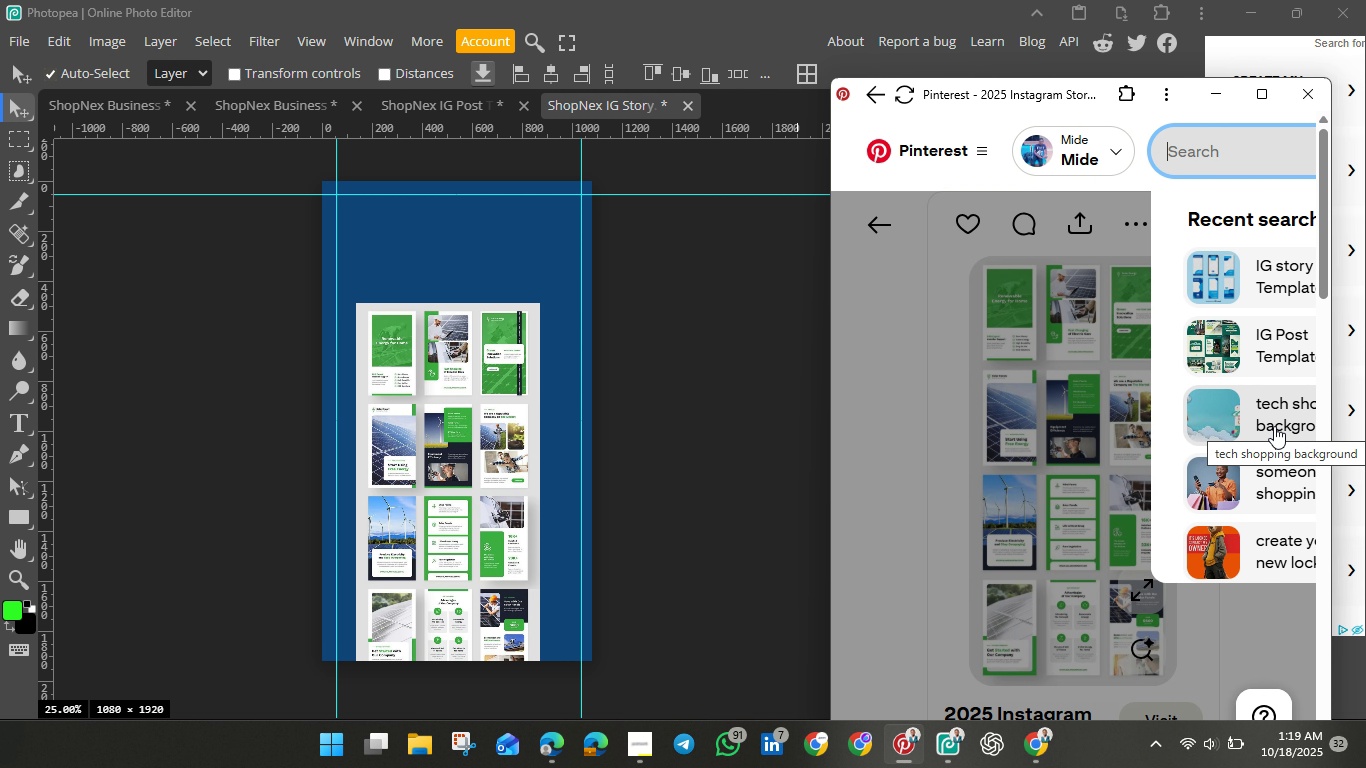 
left_click([1273, 477])
 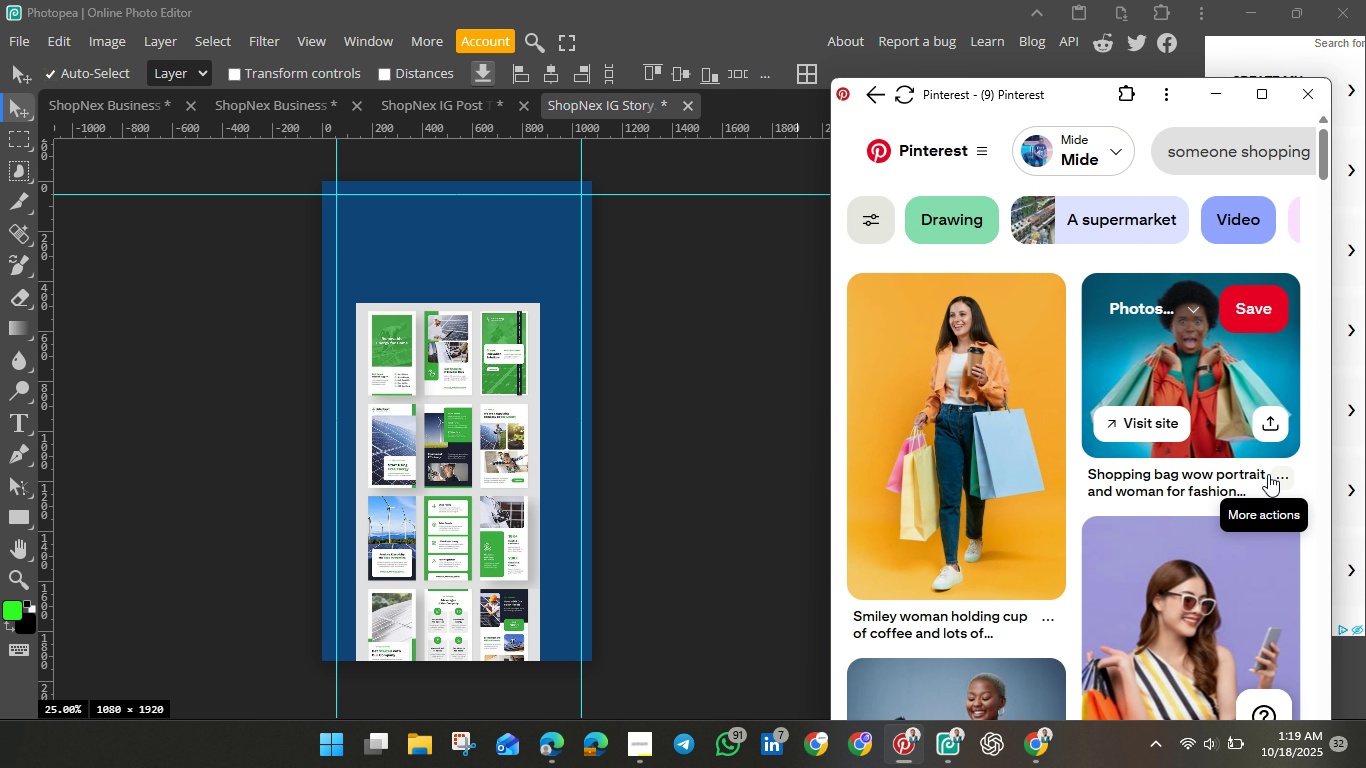 
scroll: coordinate [1170, 435], scroll_direction: down, amount: 2.0
 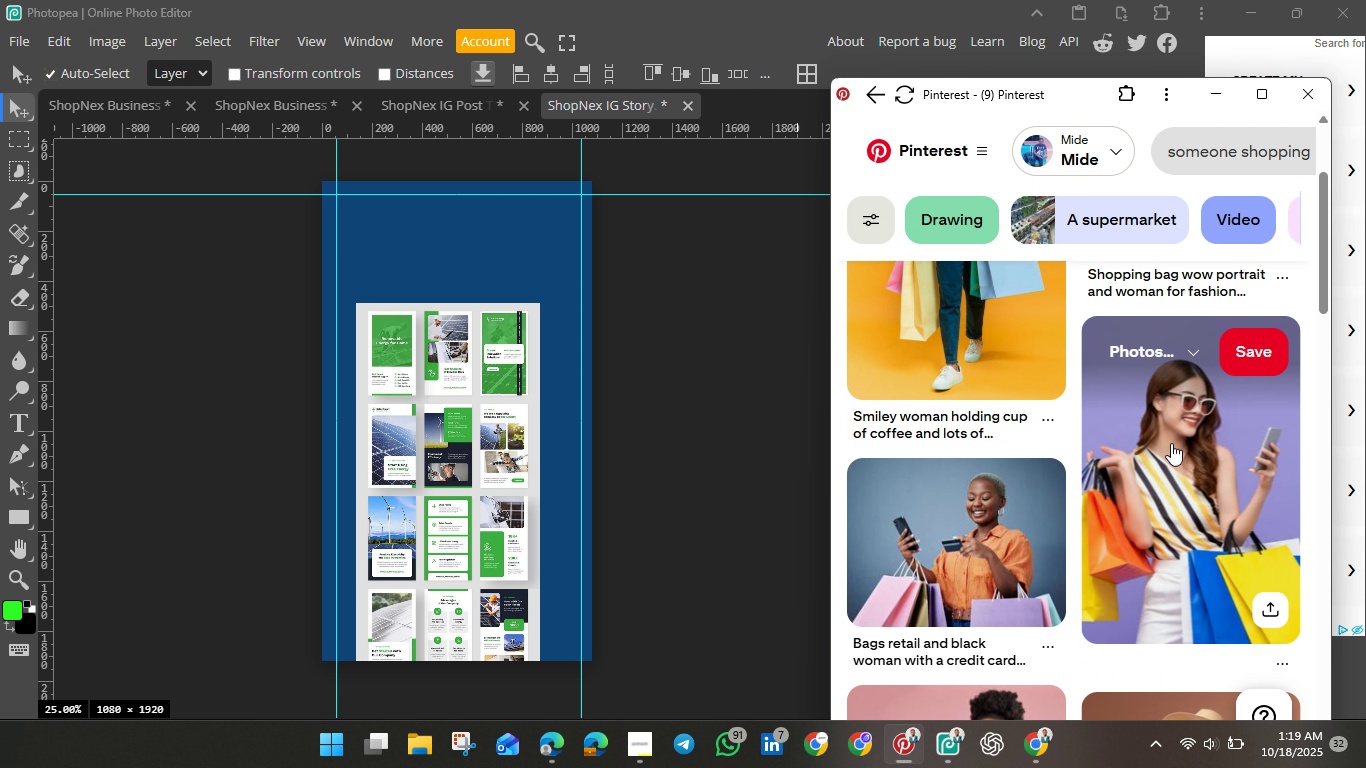 
scroll: coordinate [1171, 443], scroll_direction: up, amount: 2.0
 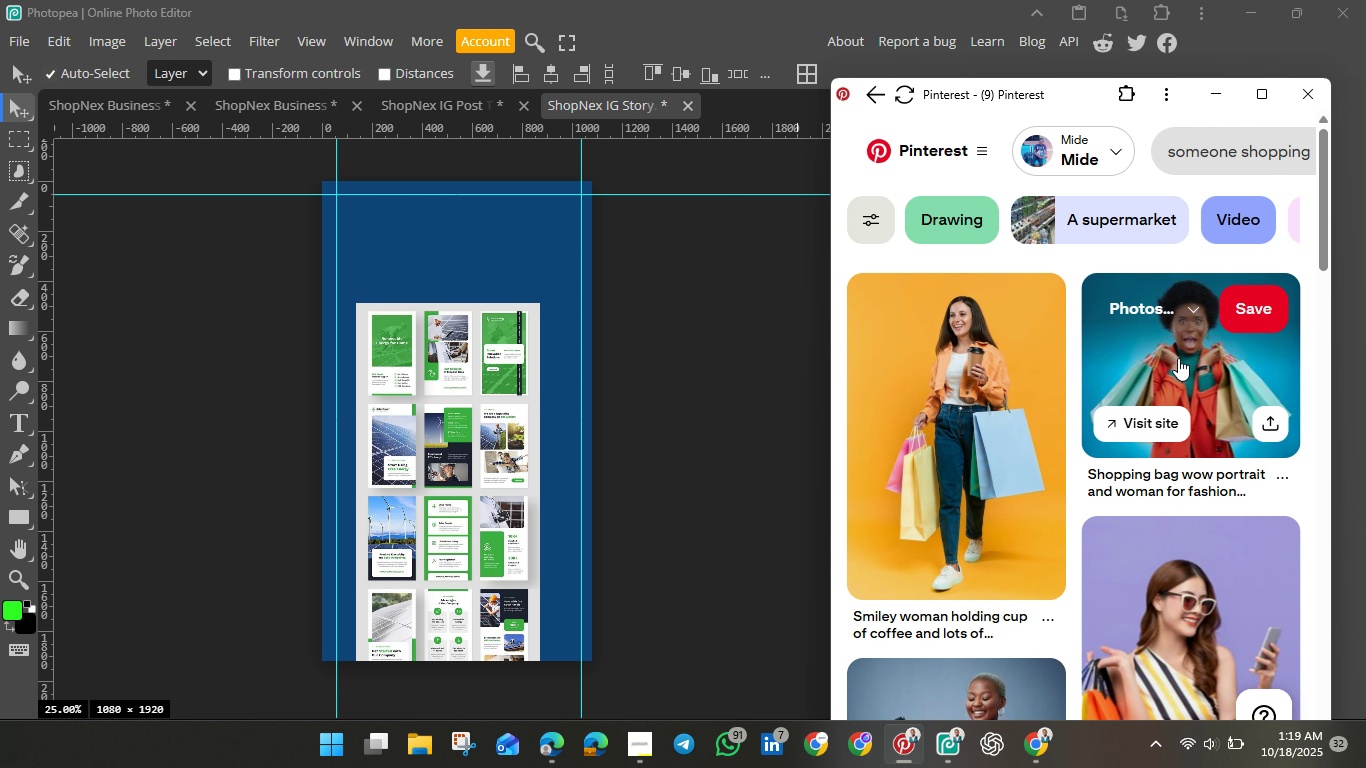 
scroll: coordinate [1164, 457], scroll_direction: down, amount: 8.0
 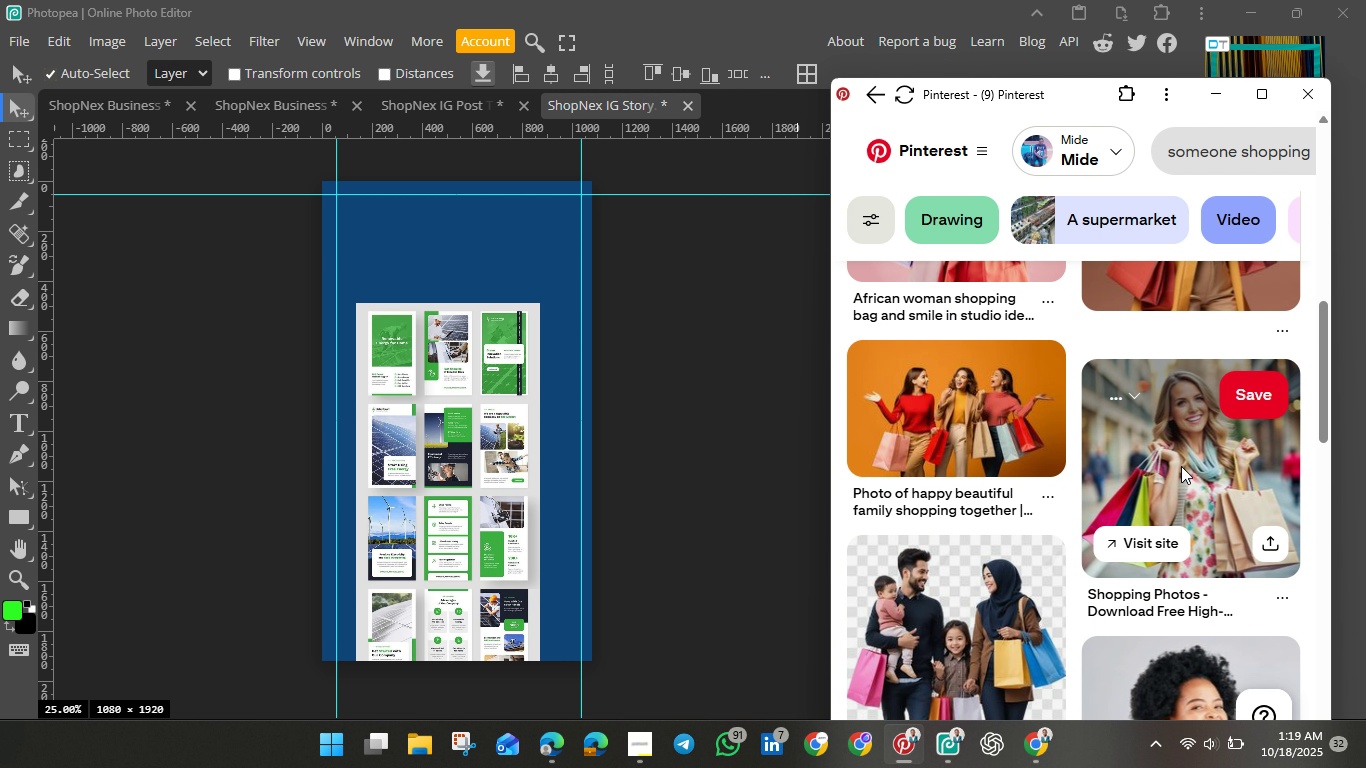 
left_click([1181, 466])
 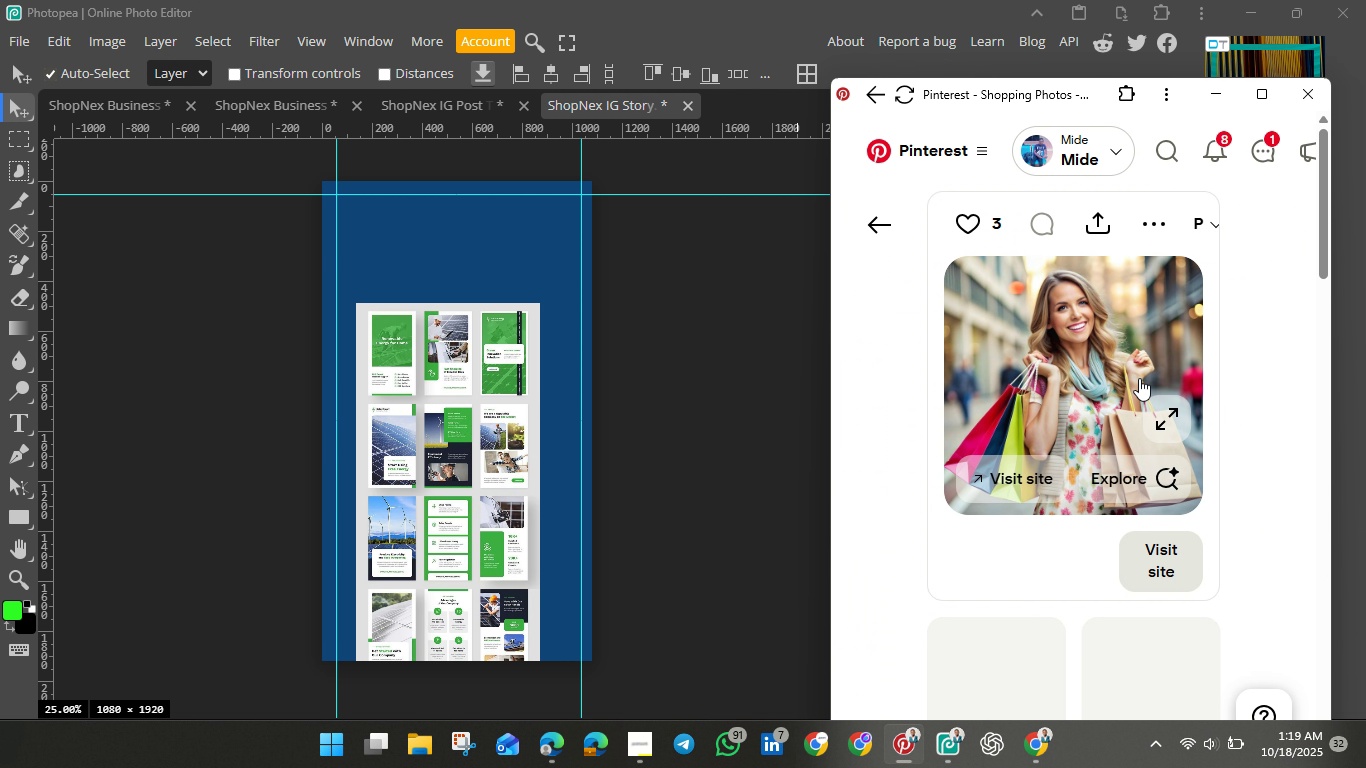 
mouse_move([1108, 362])
 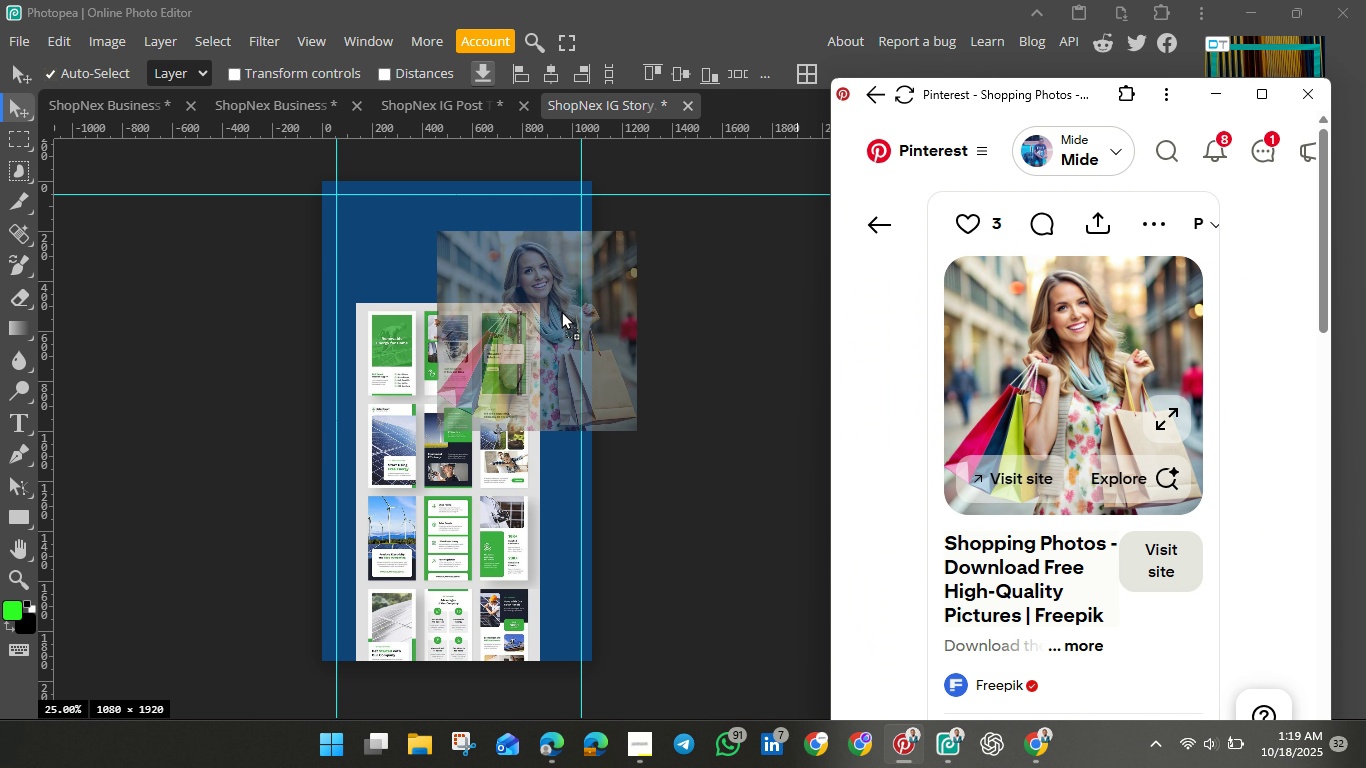 
mouse_move([489, 332])
 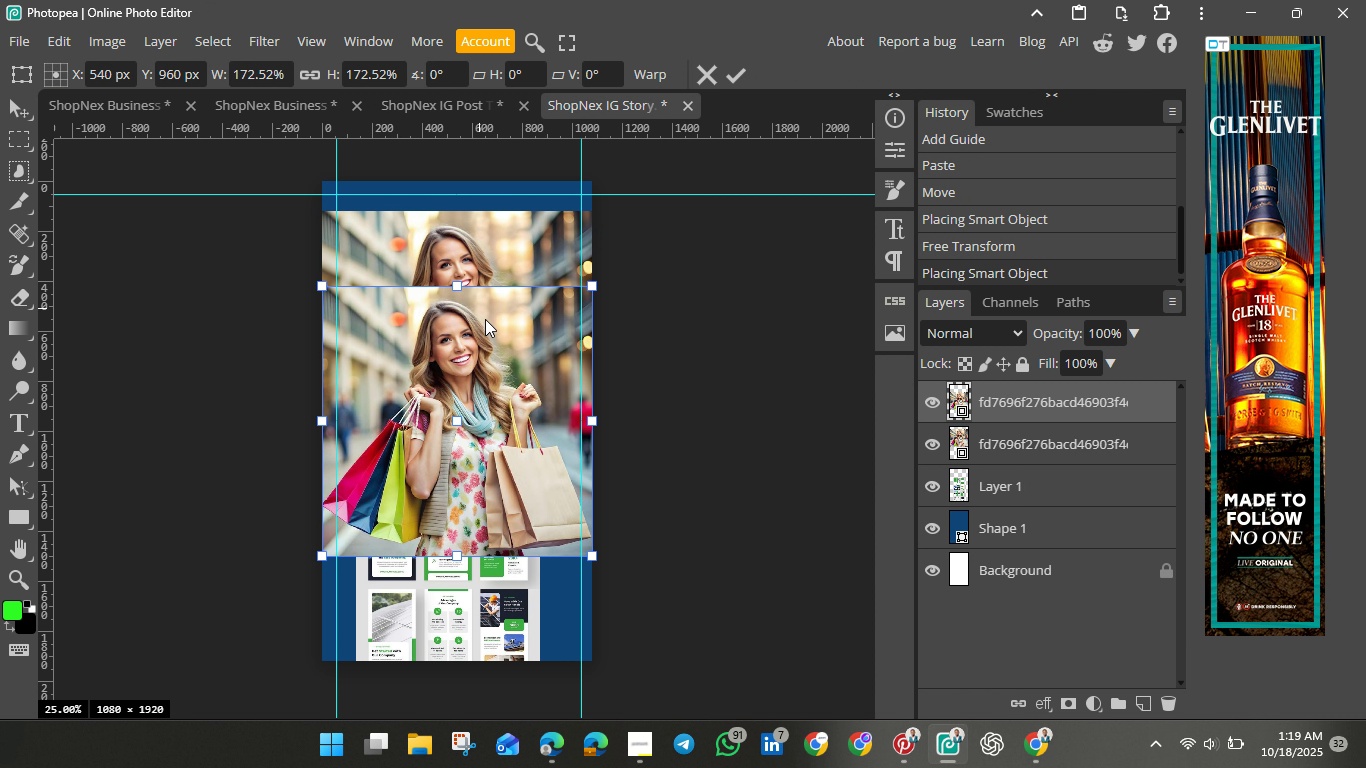 
wait(5.2)
 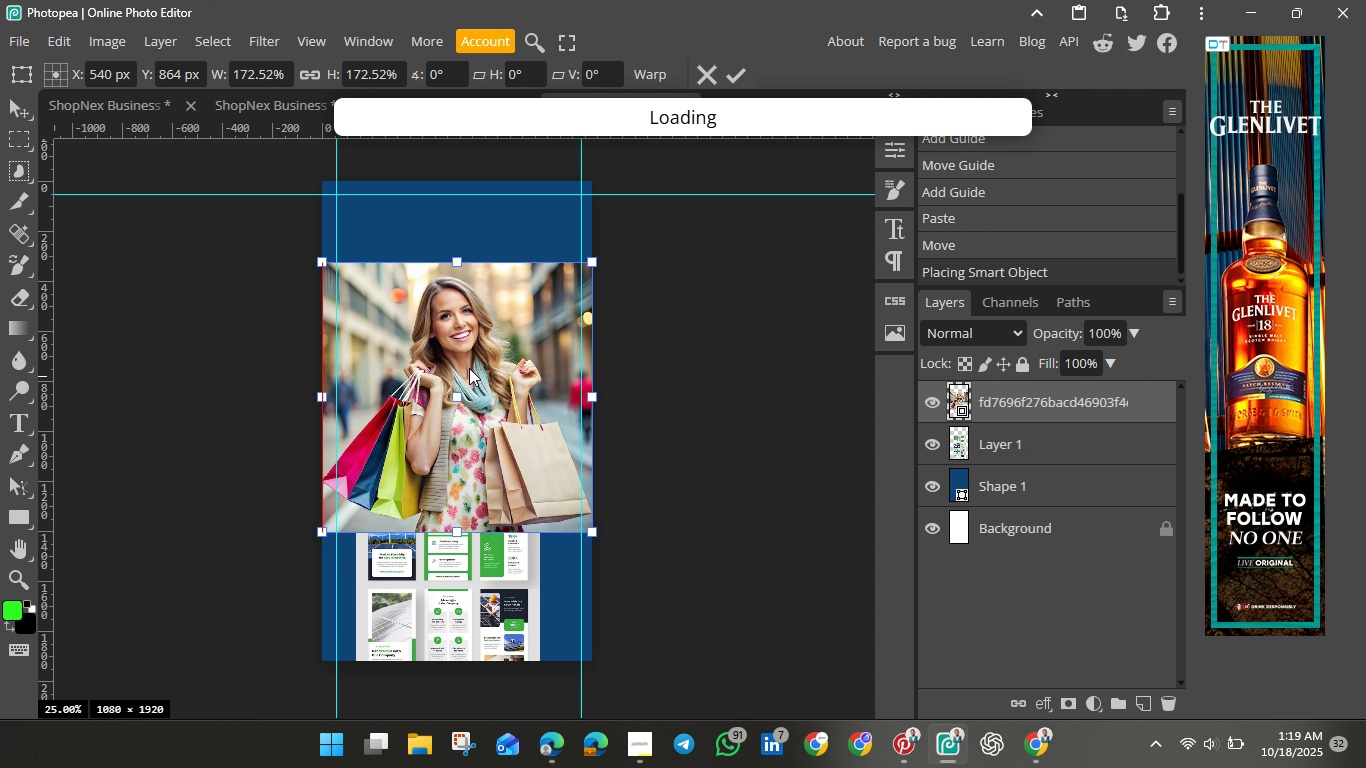 
key(Backspace)
 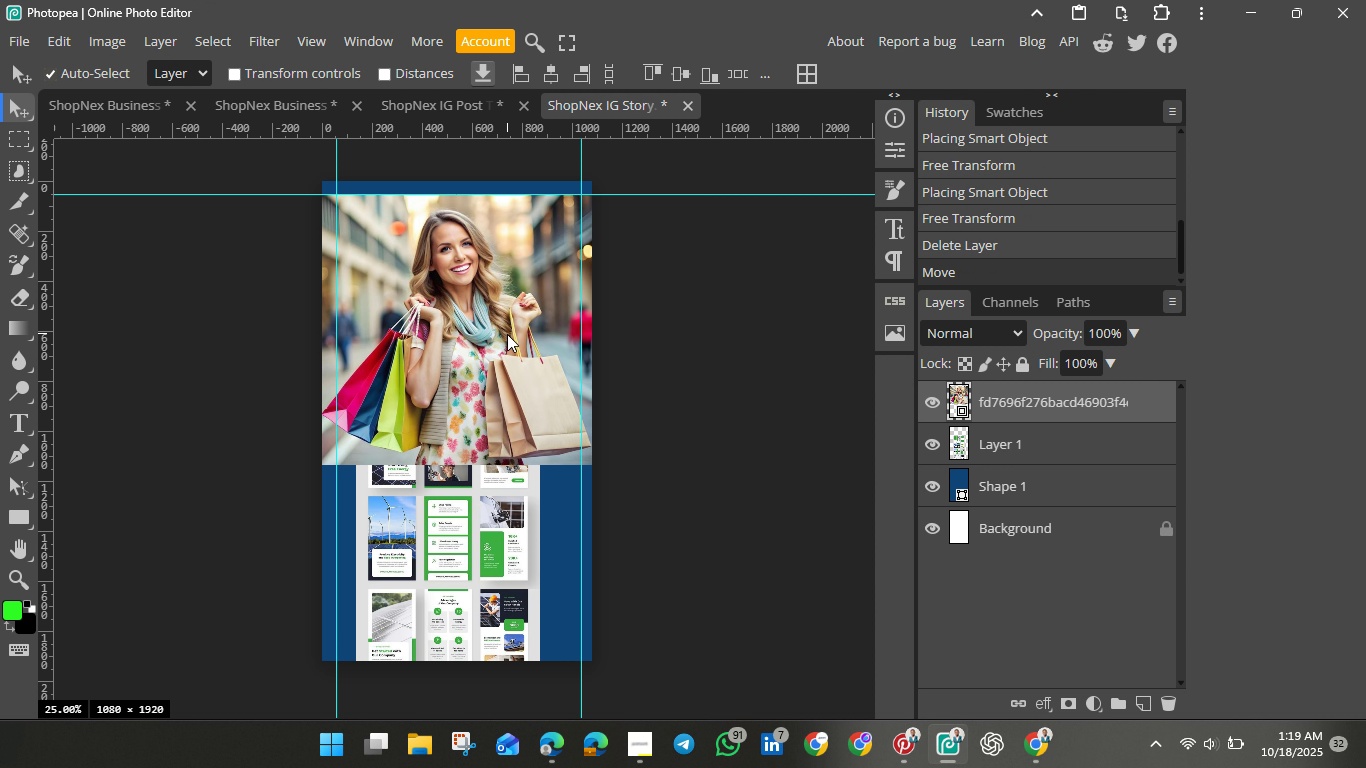 
wait(7.14)
 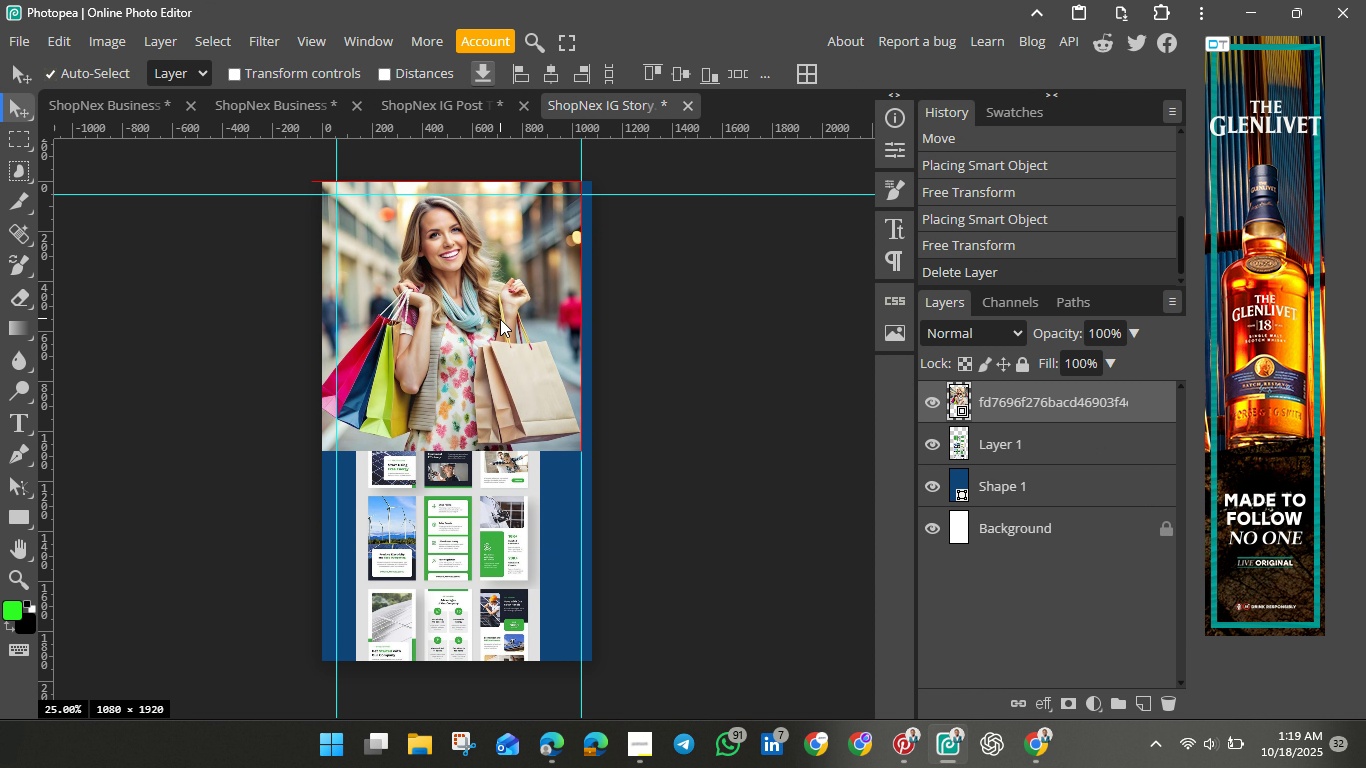 
key(Control+T)
 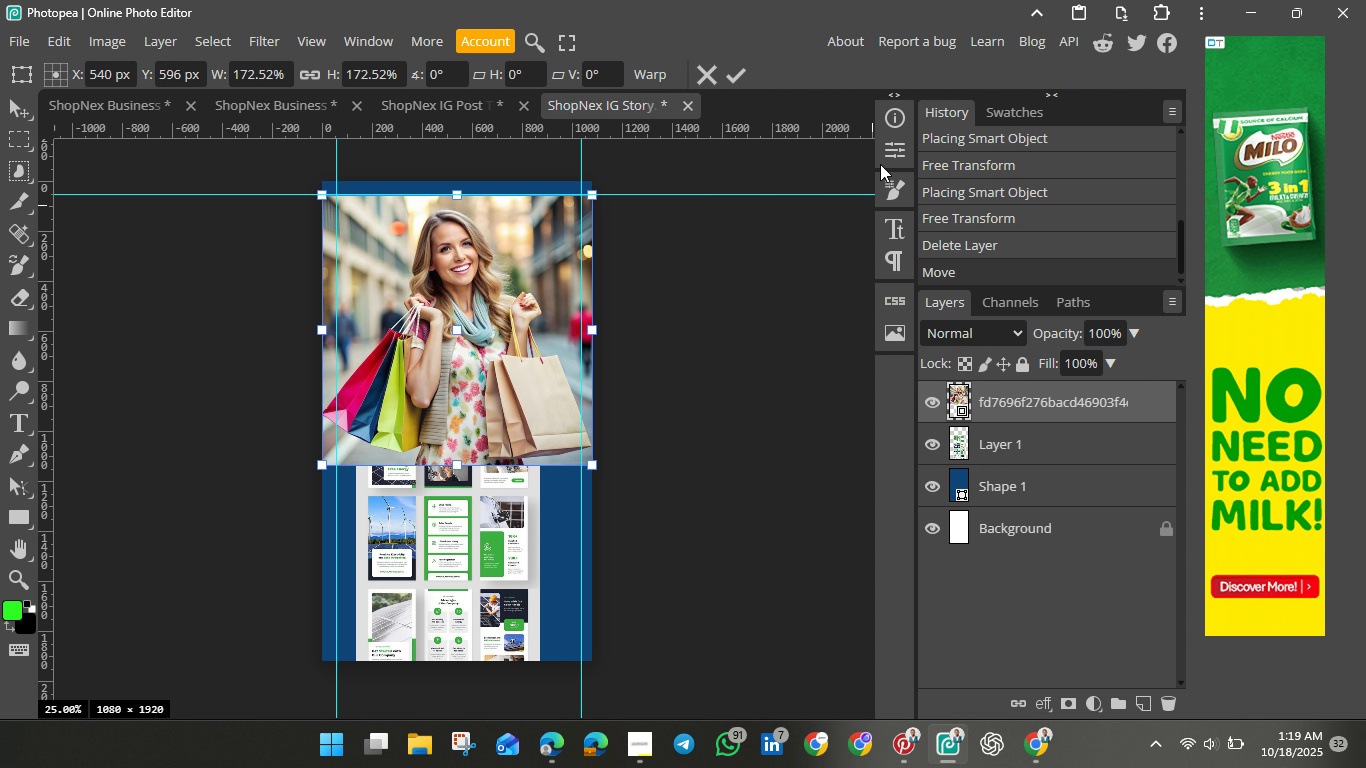 
left_click([893, 155])
 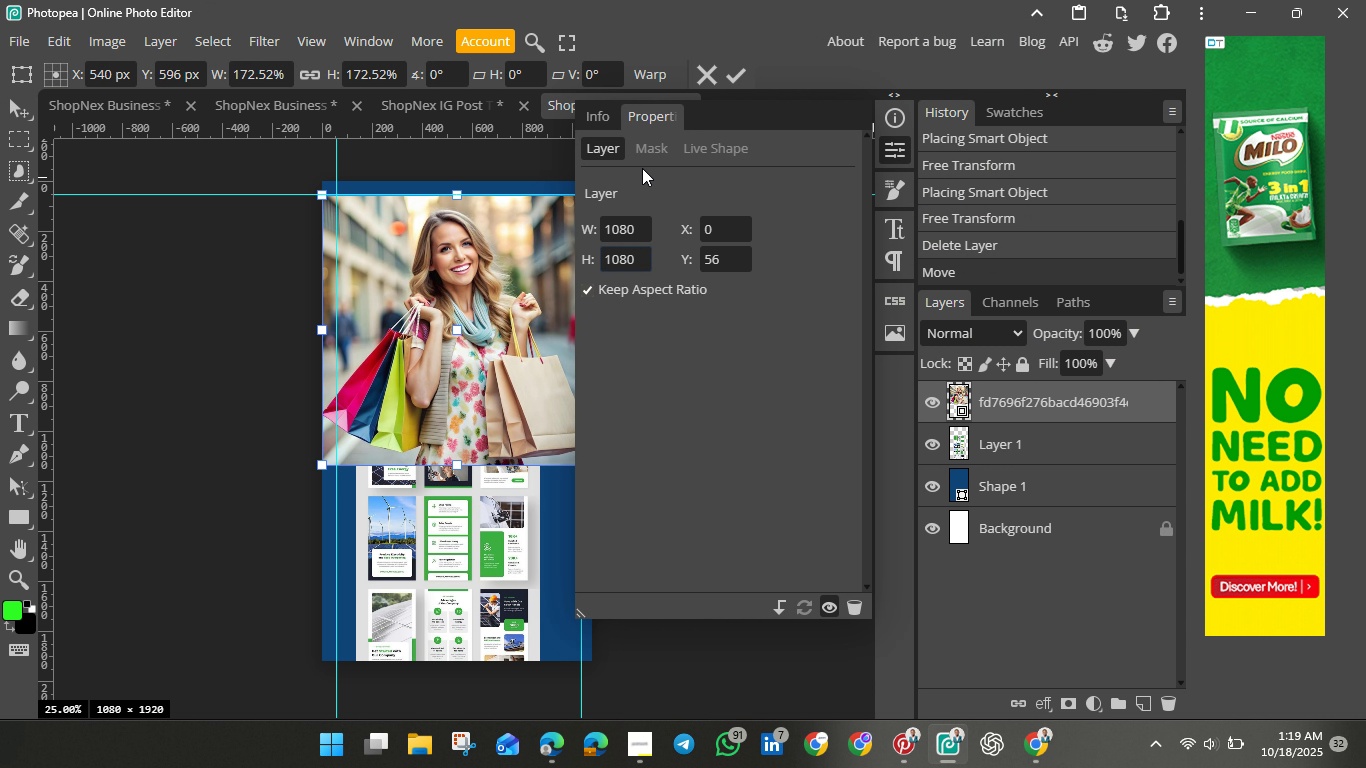 
left_click([644, 155])
 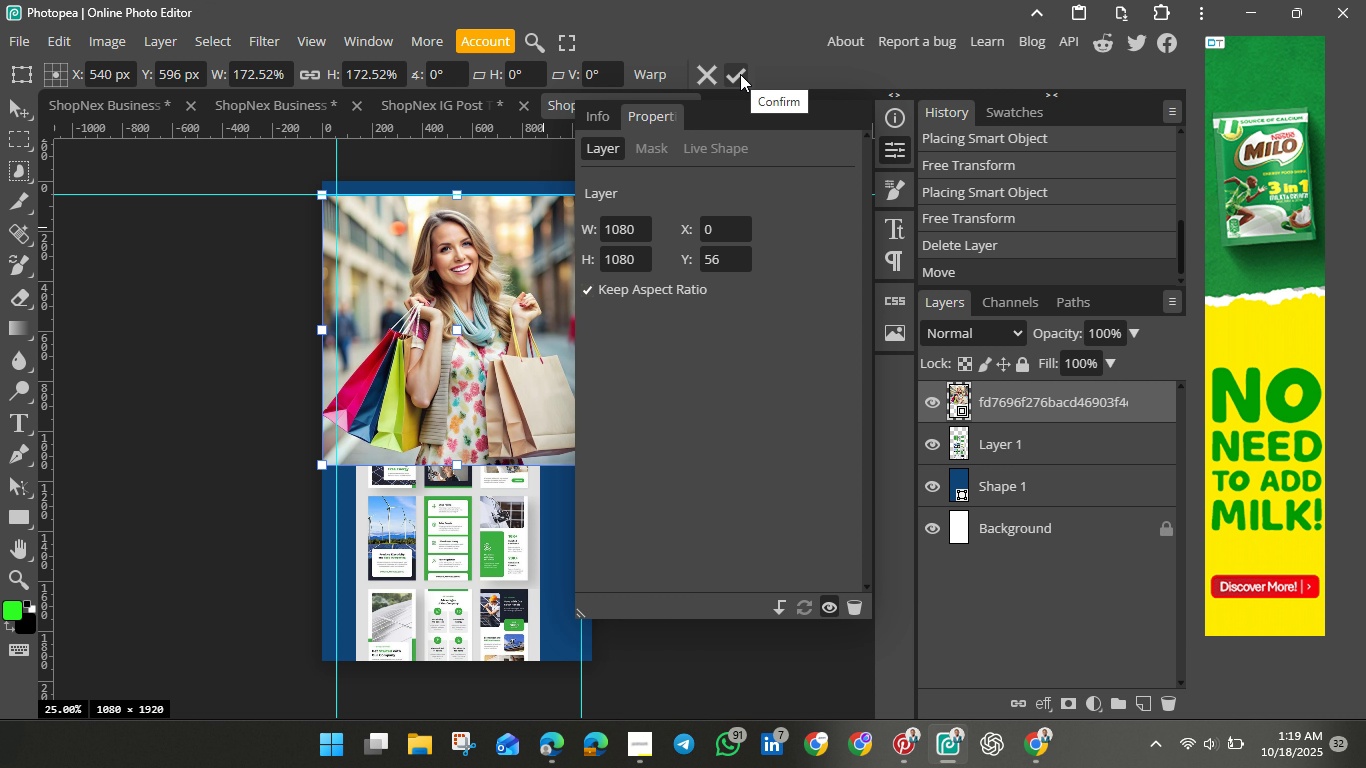 
left_click([741, 74])
 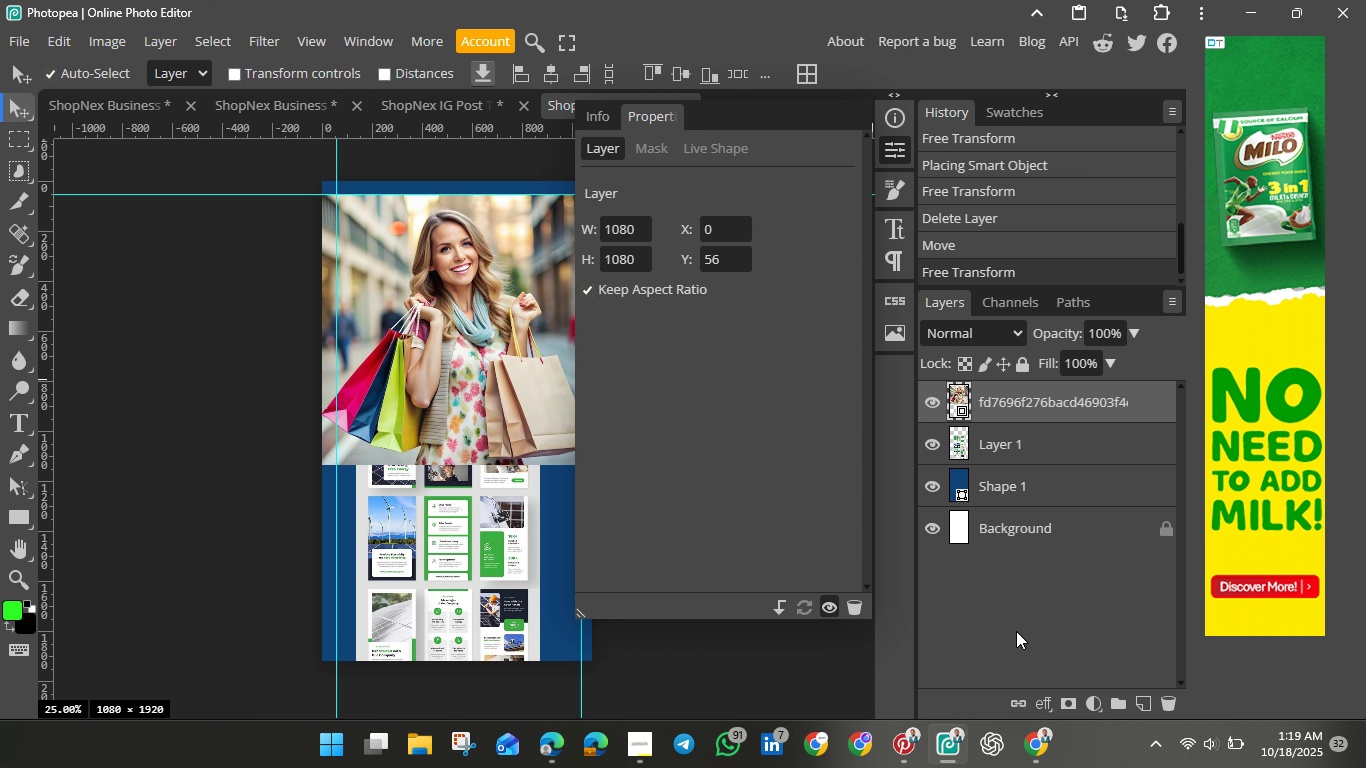 
left_click([901, 748])
 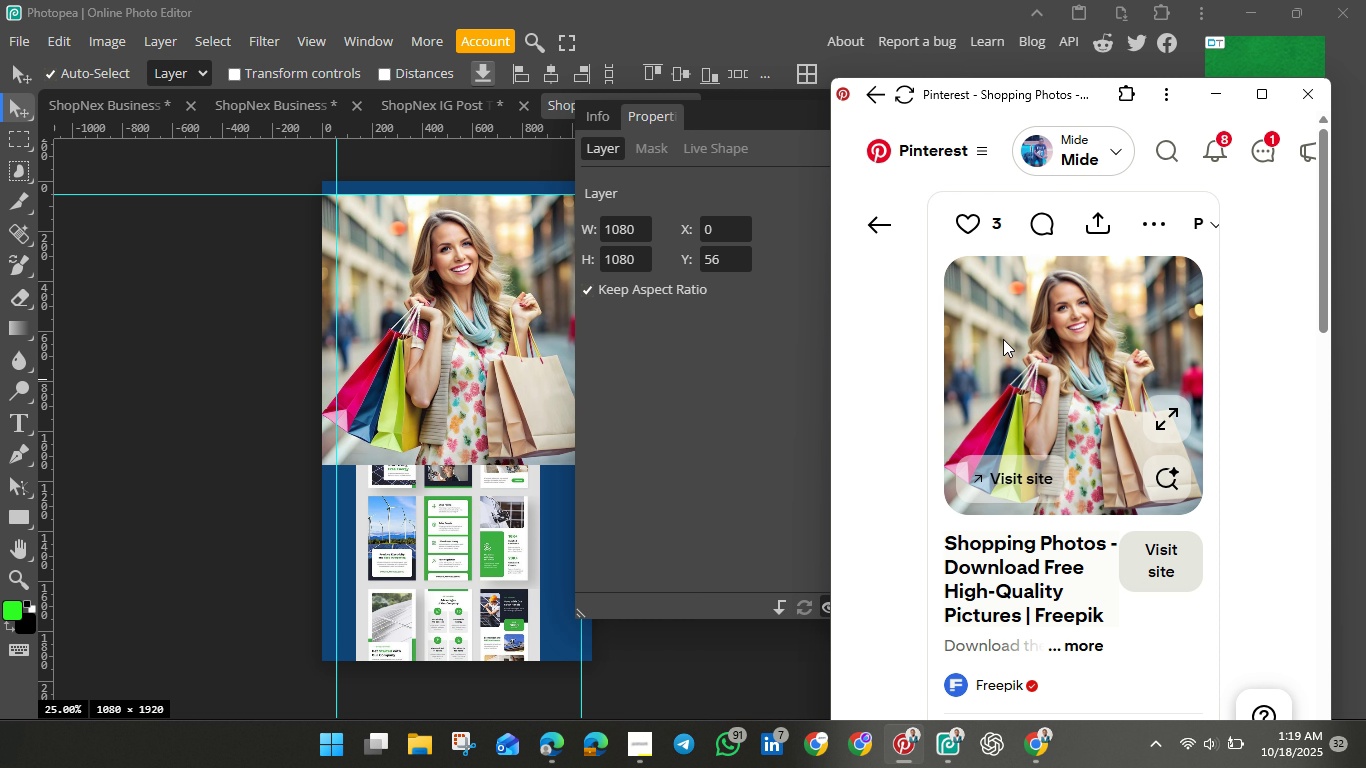 
right_click([1003, 339])
 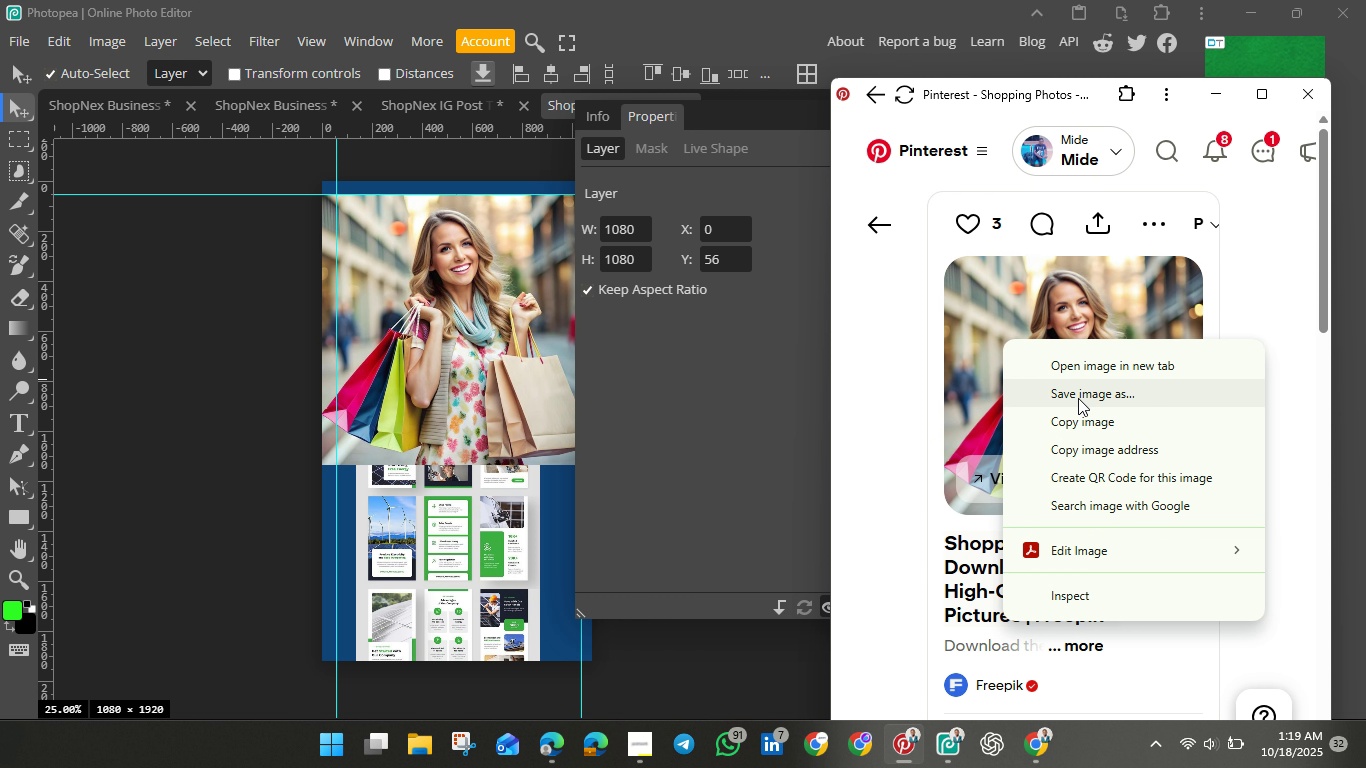 
left_click([1077, 394])
 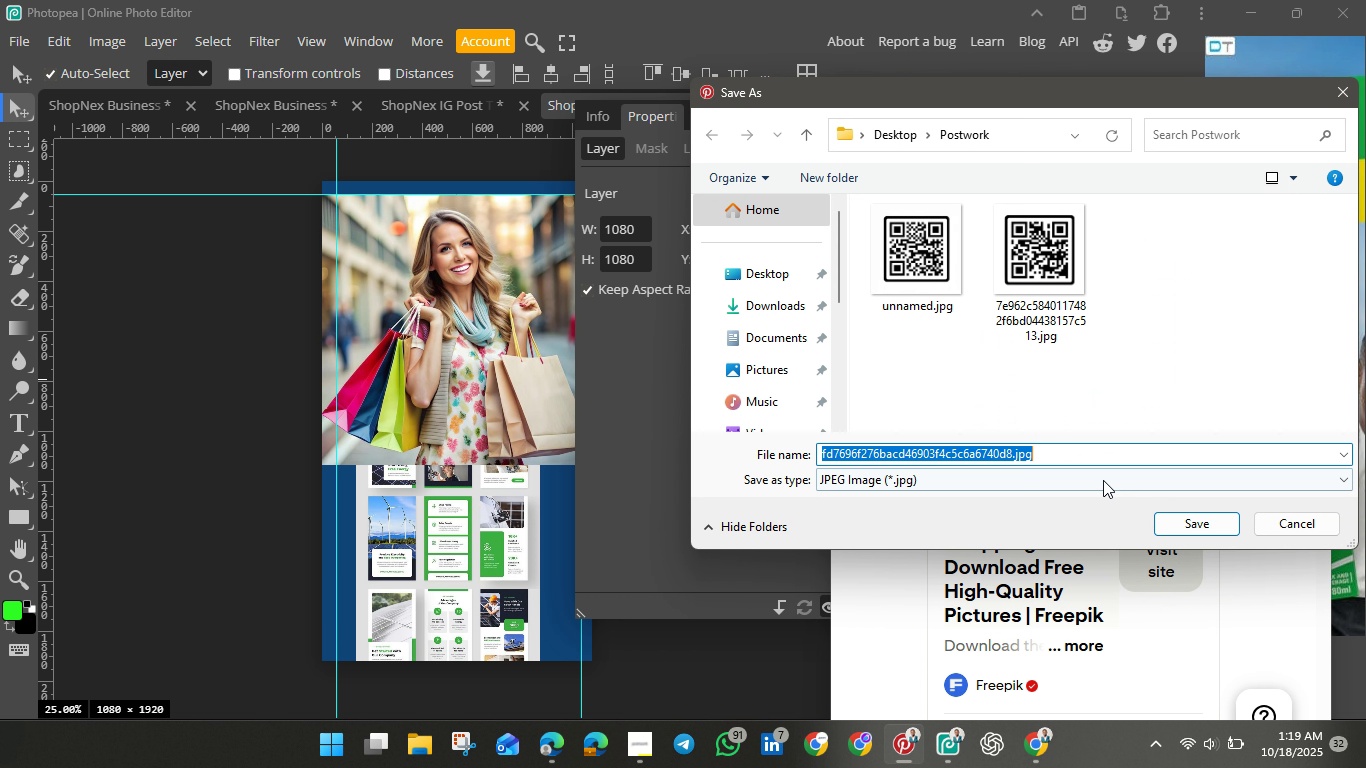 
left_click([1176, 515])
 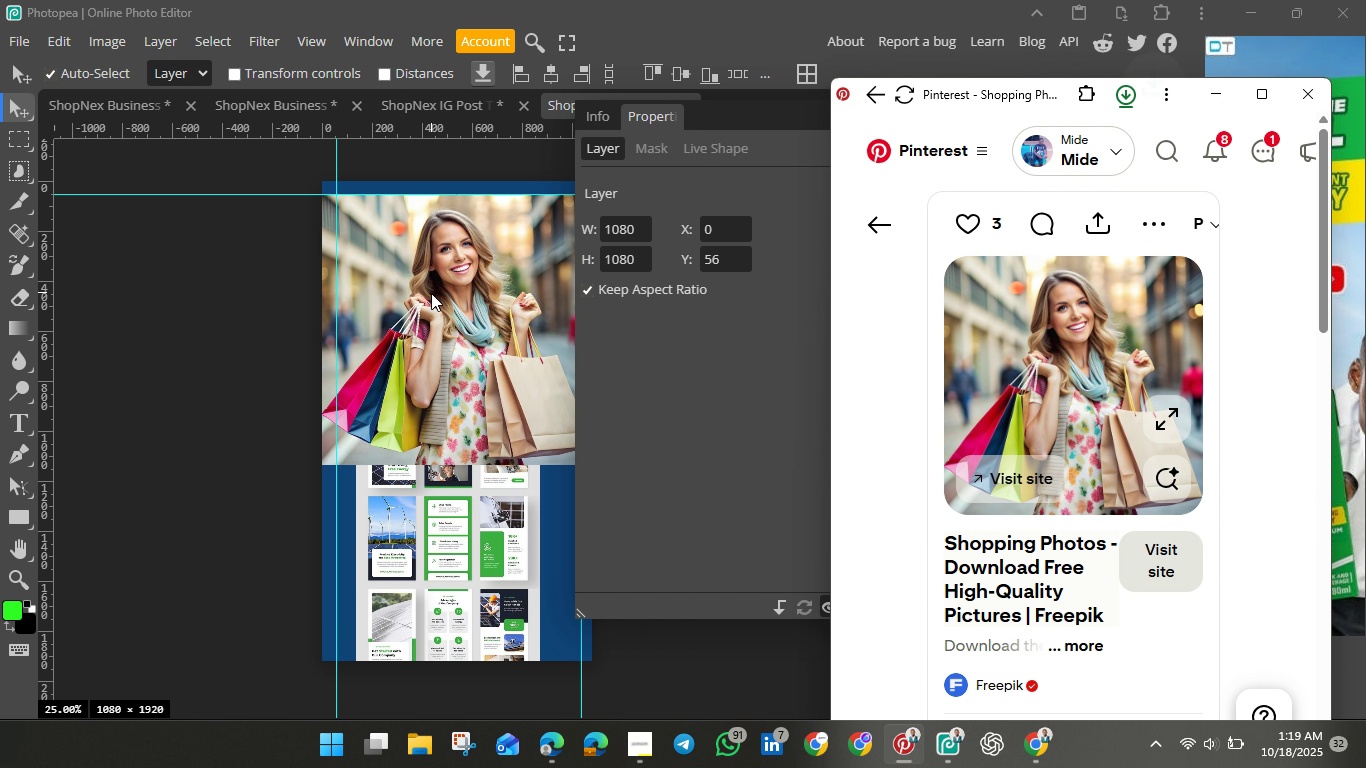 
left_click([431, 294])
 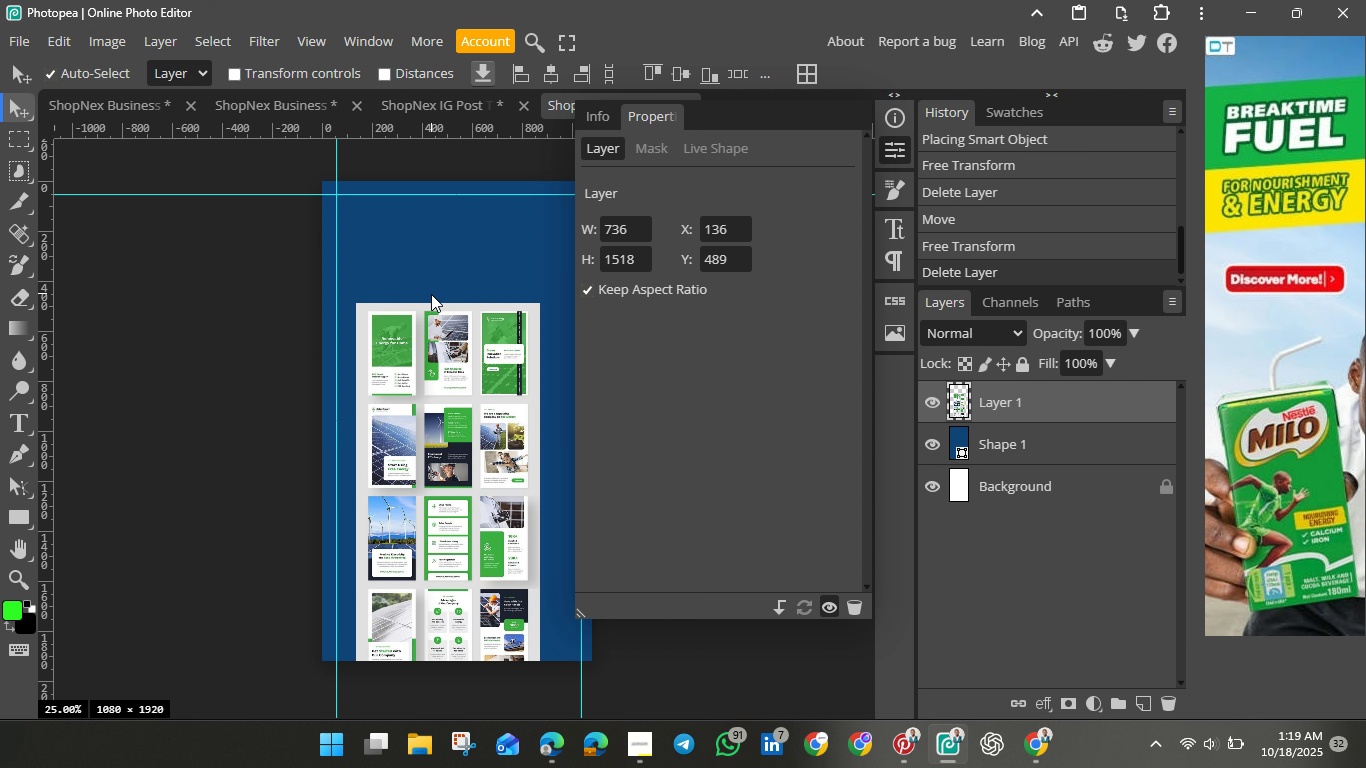 
key(Backspace)
 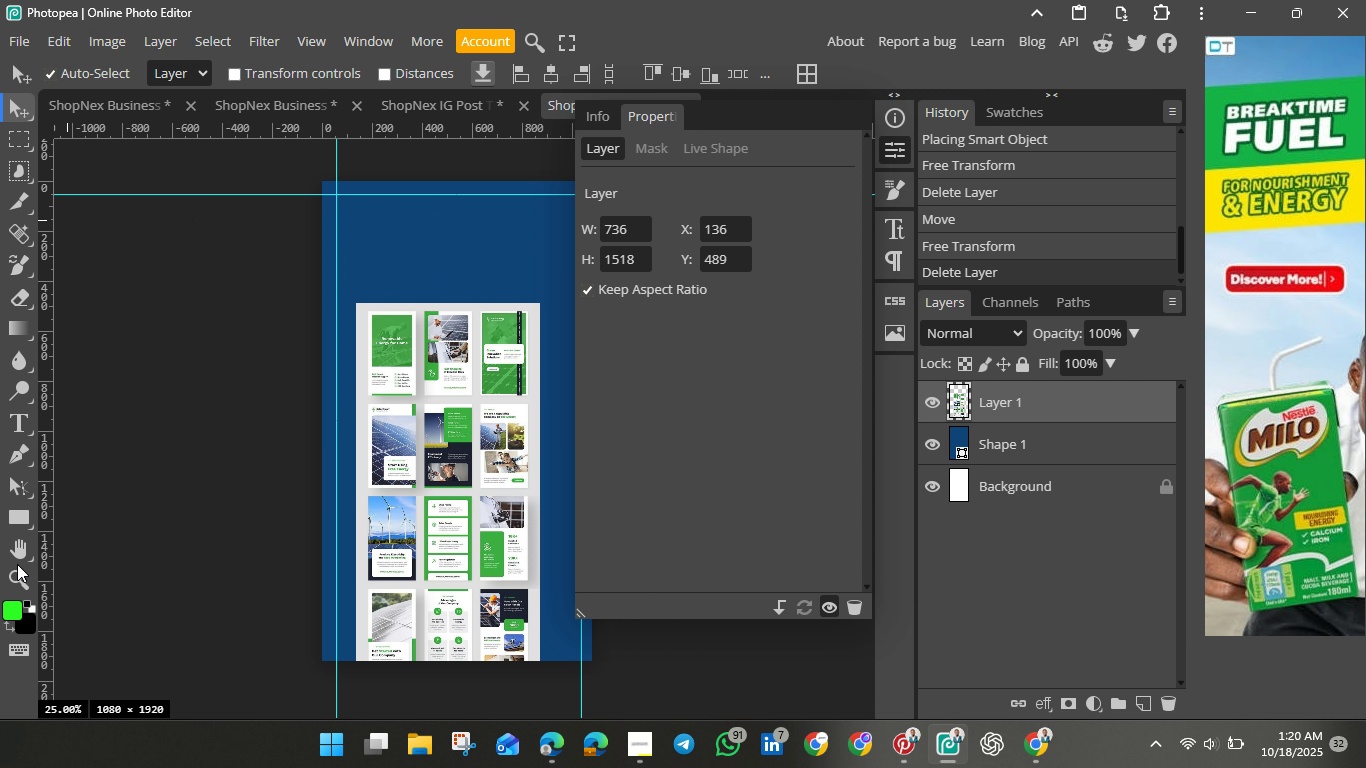 
left_click([13, 517])
 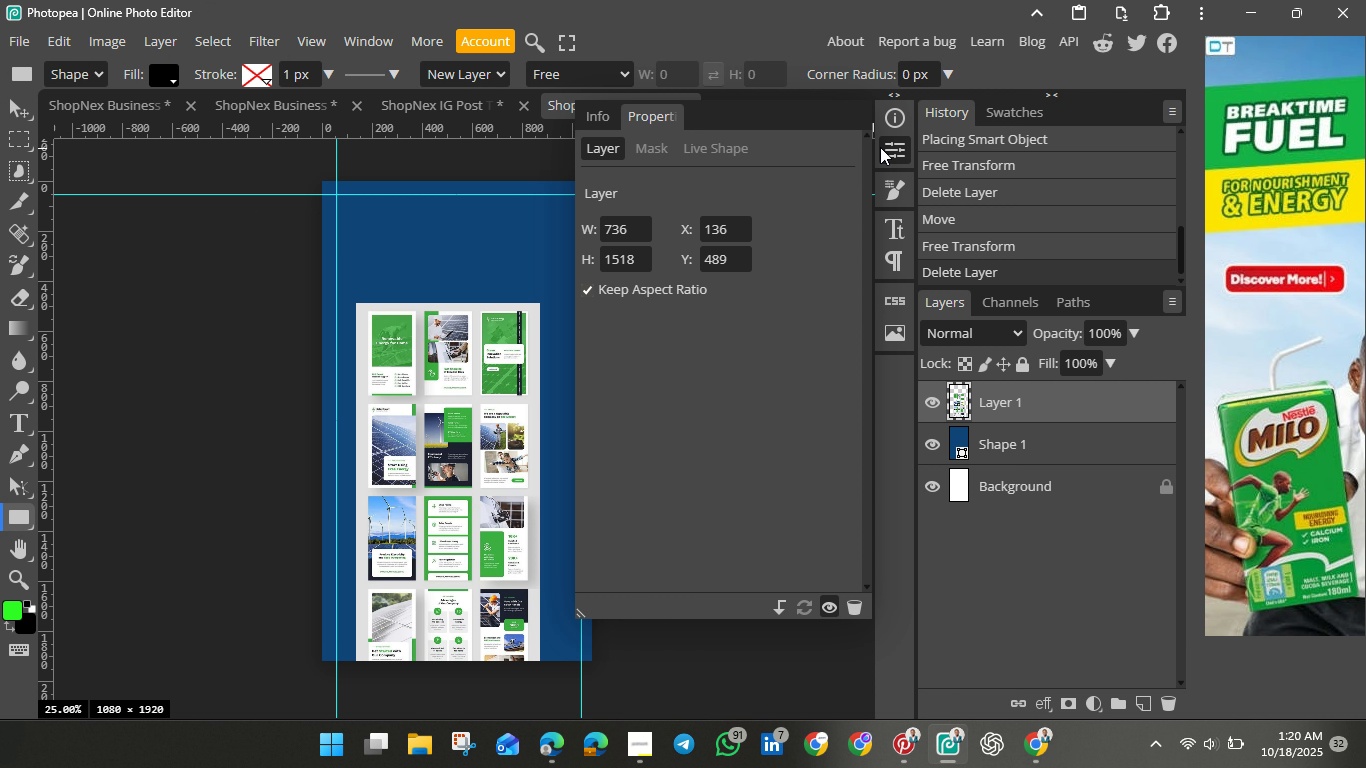 
left_click([887, 148])
 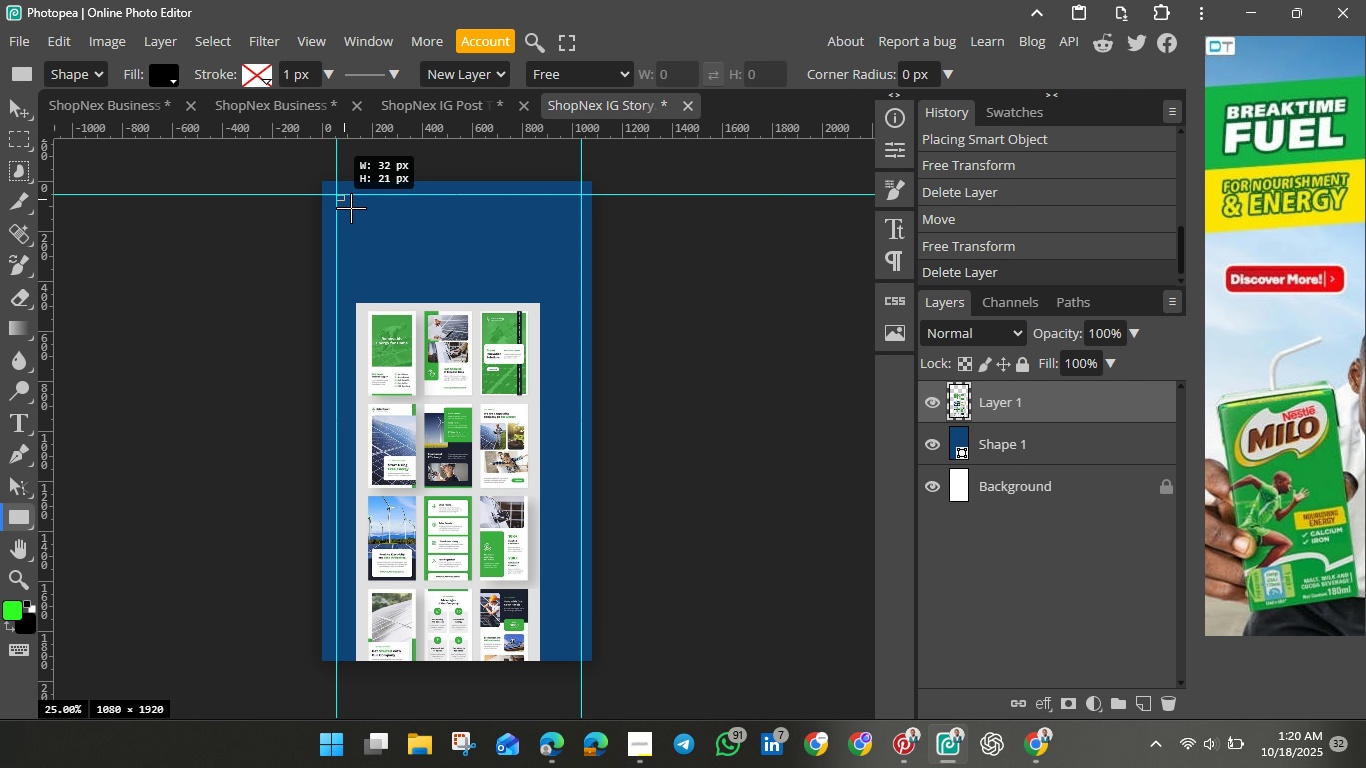 
wait(9.41)
 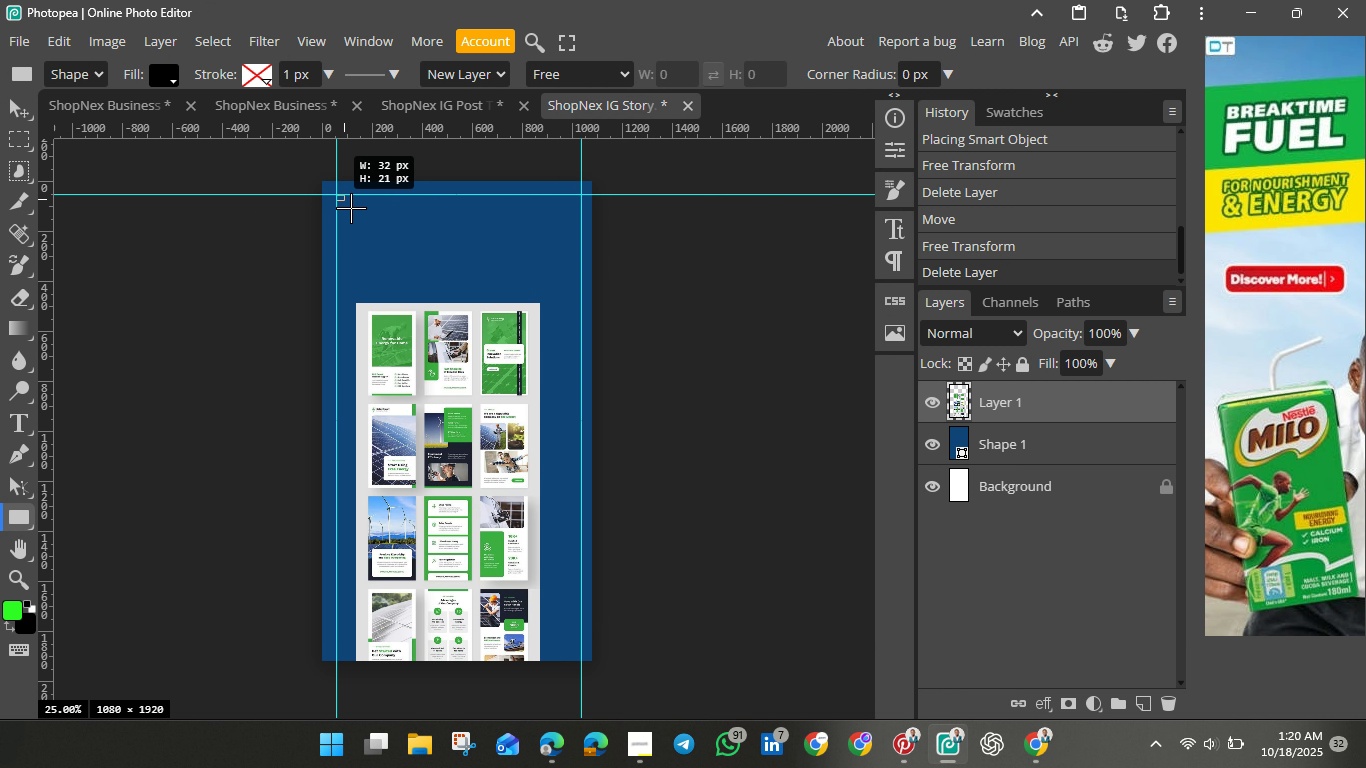 
left_click([575, 401])
 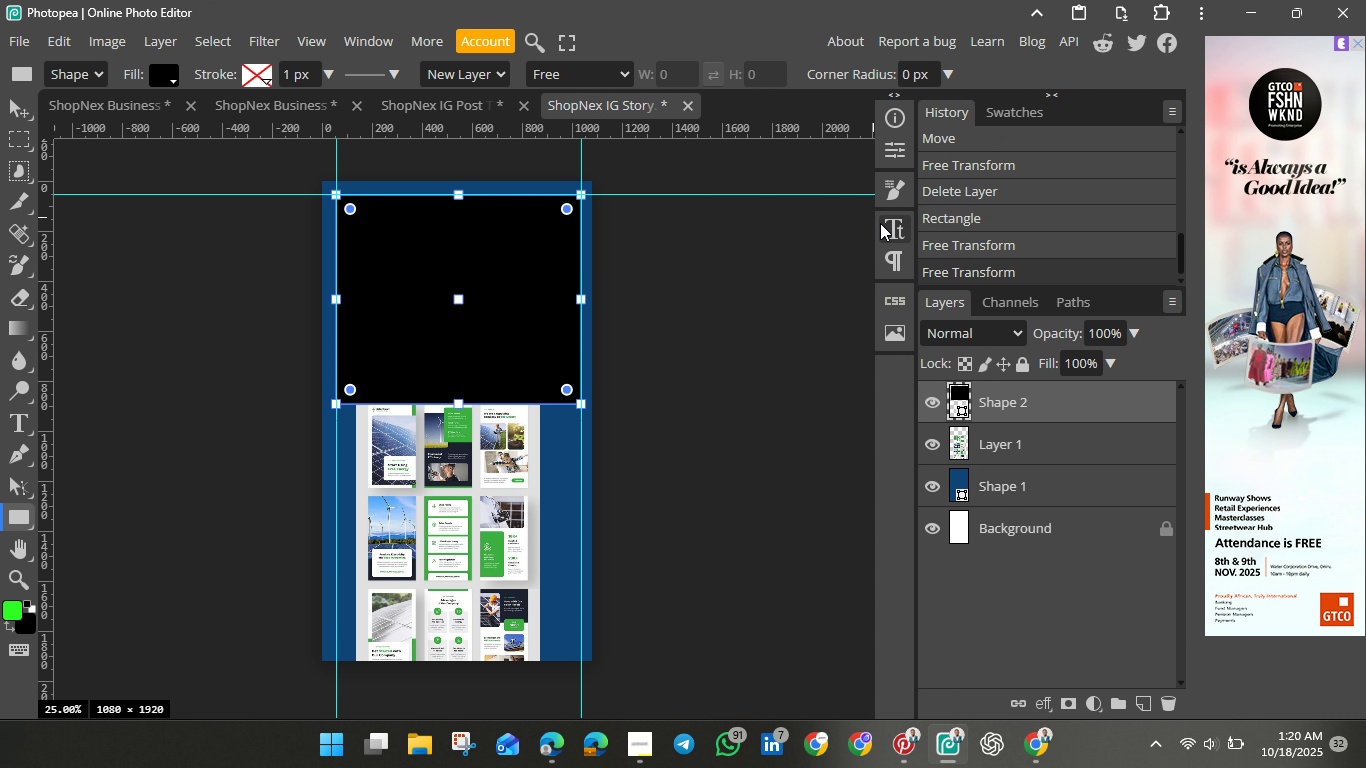 
left_click([897, 156])
 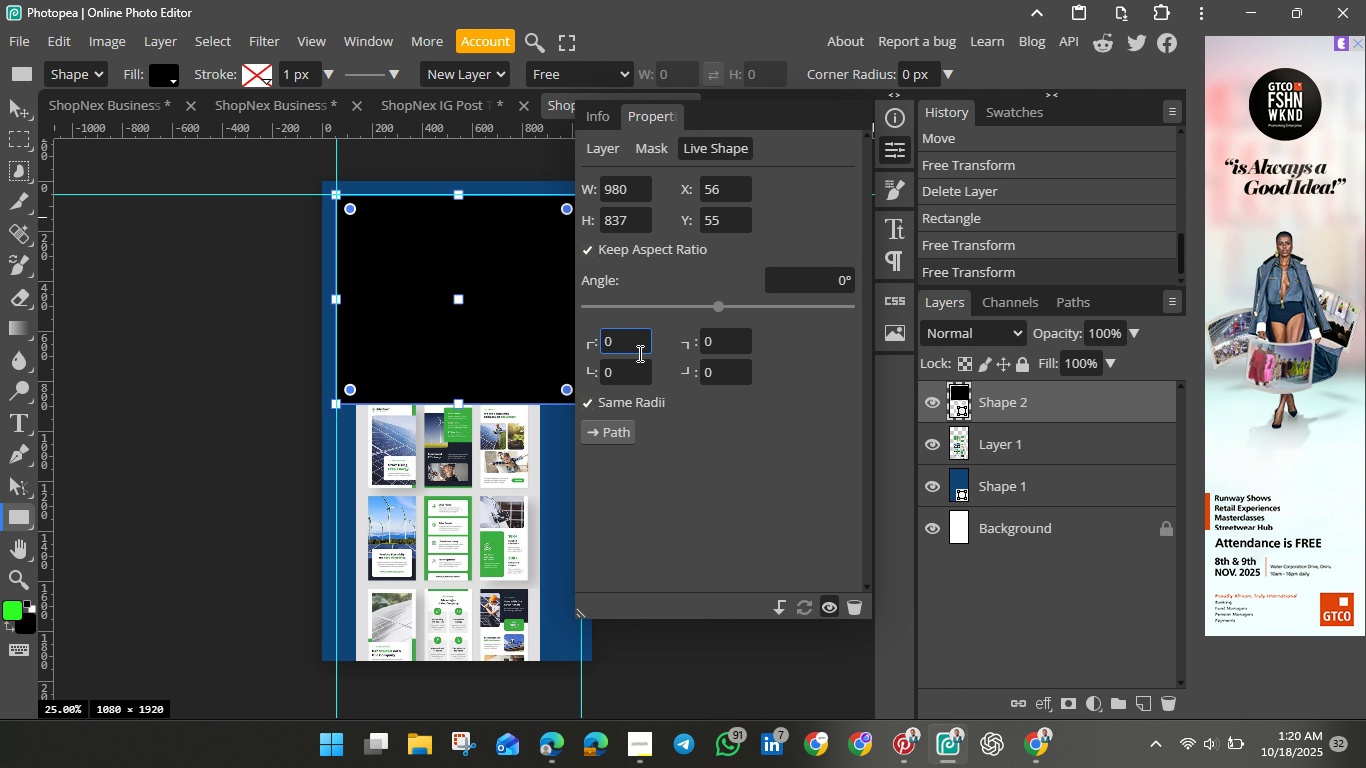 
left_click([633, 343])
 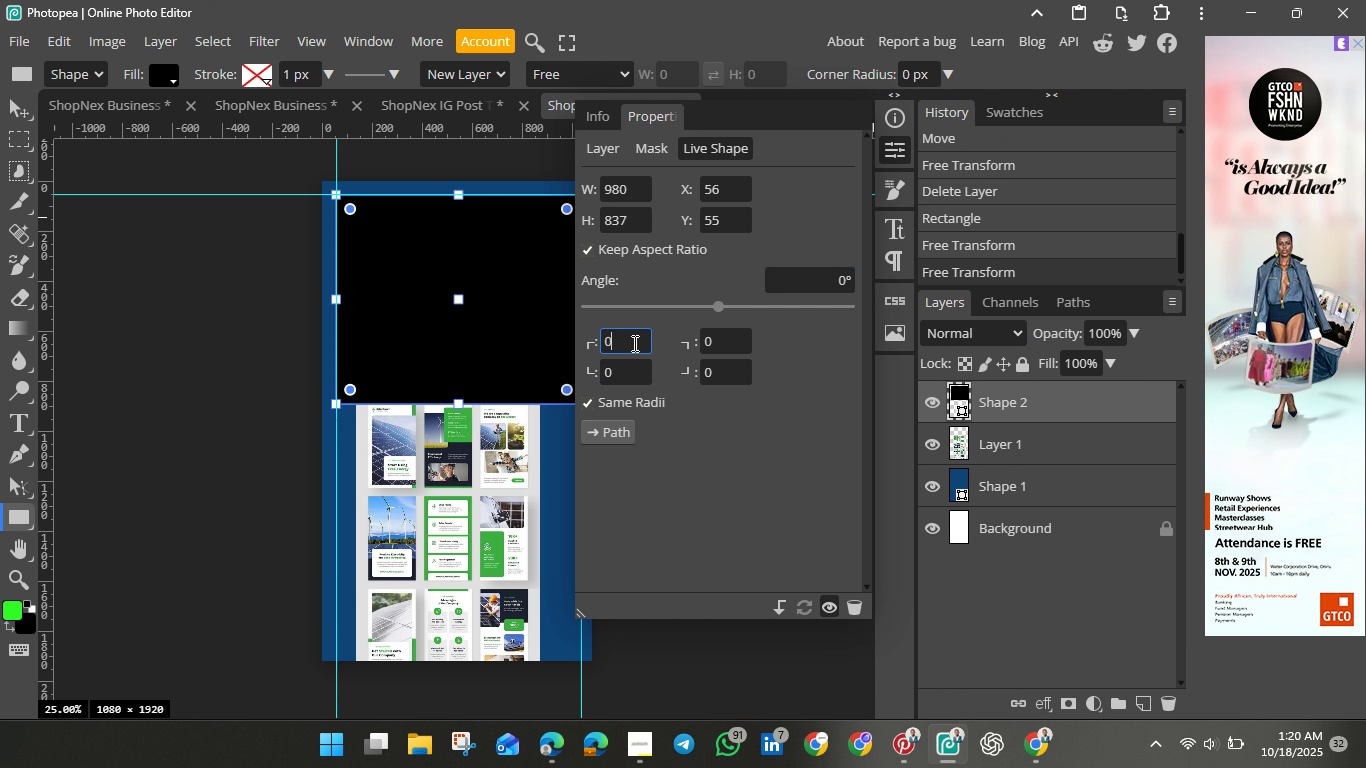 
key(Backspace)
type(20)
 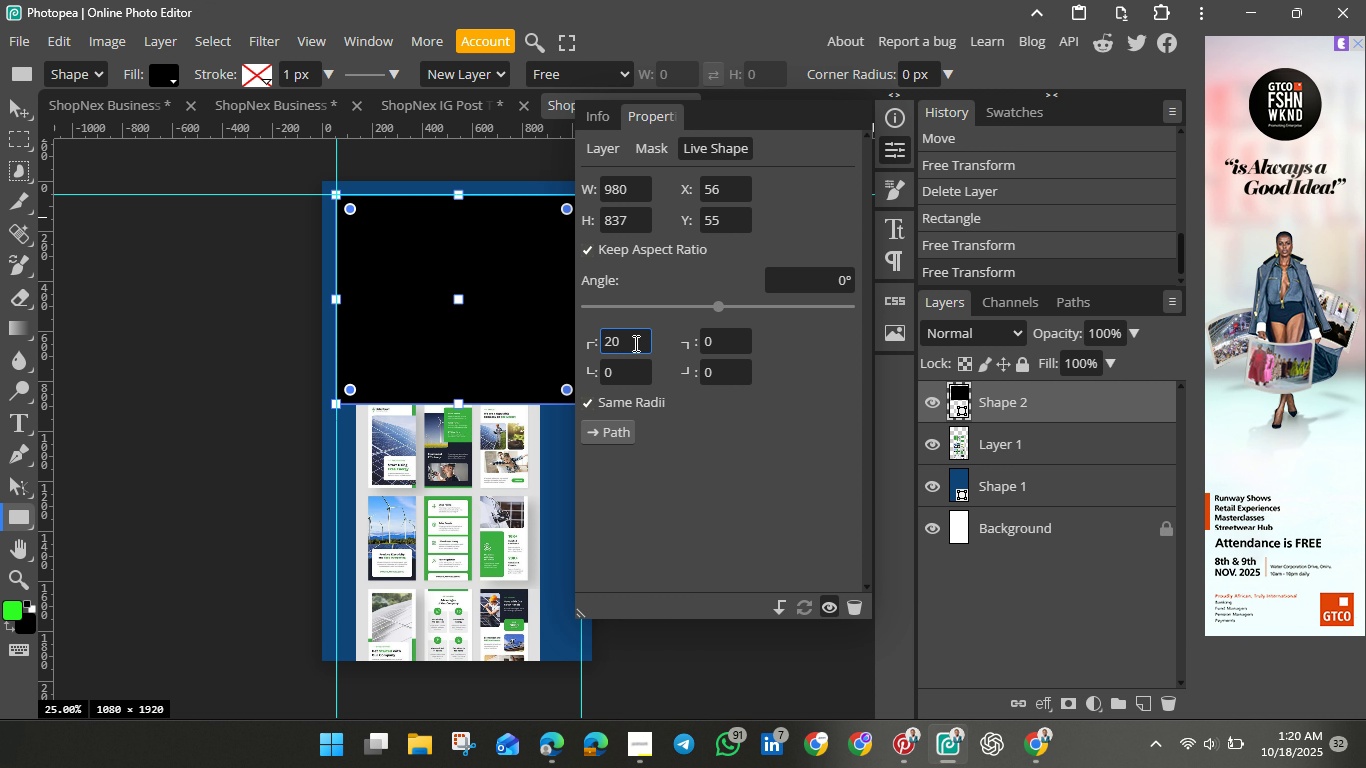 
key(Enter)
 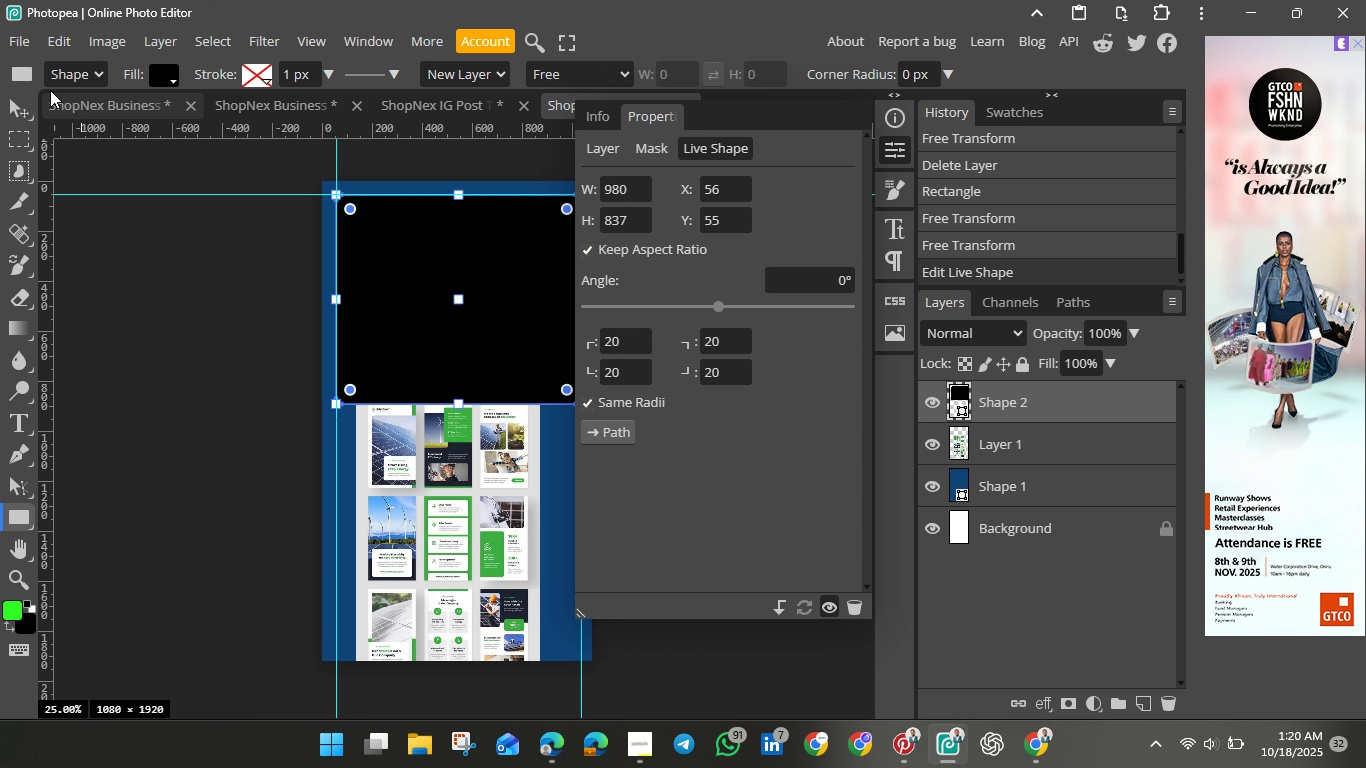 
left_click([19, 108])
 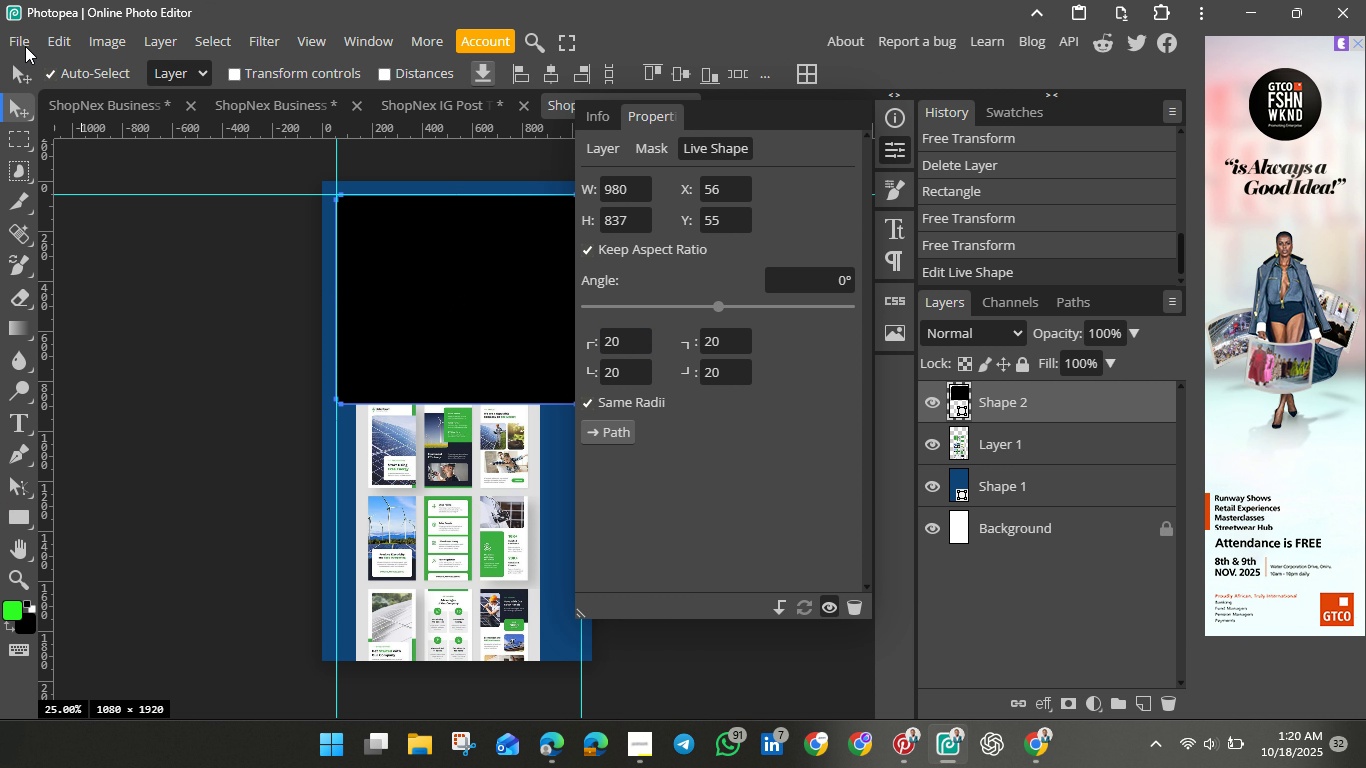 
mouse_move([38, 75])
 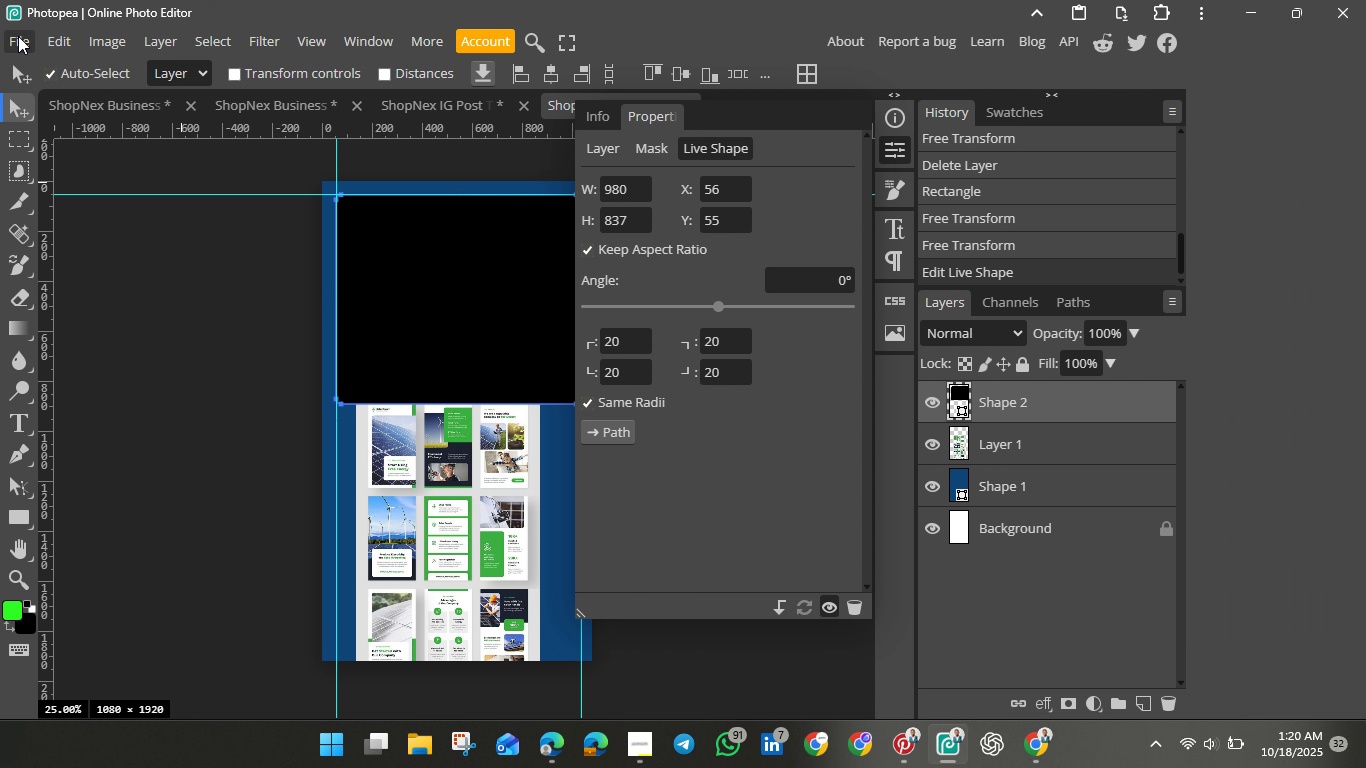 
left_click([18, 36])
 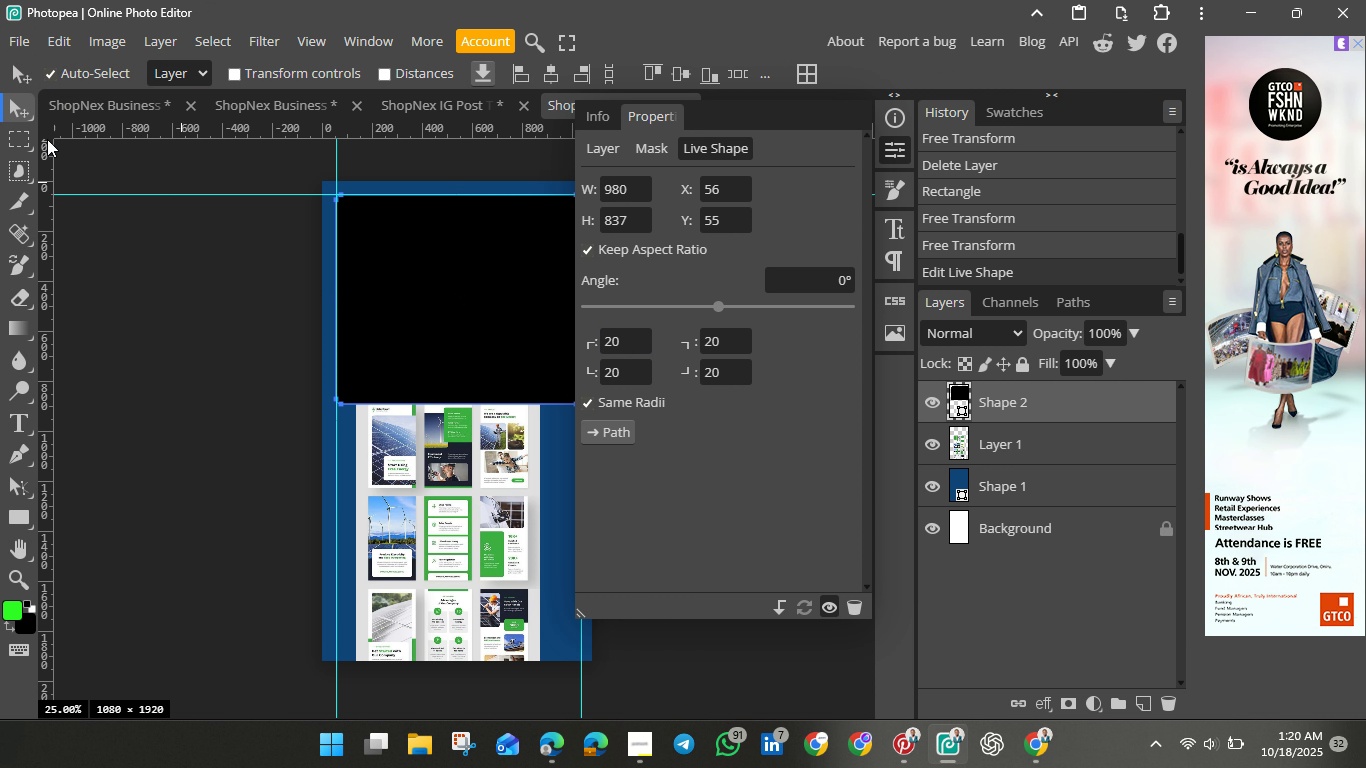 
left_click([47, 139])
 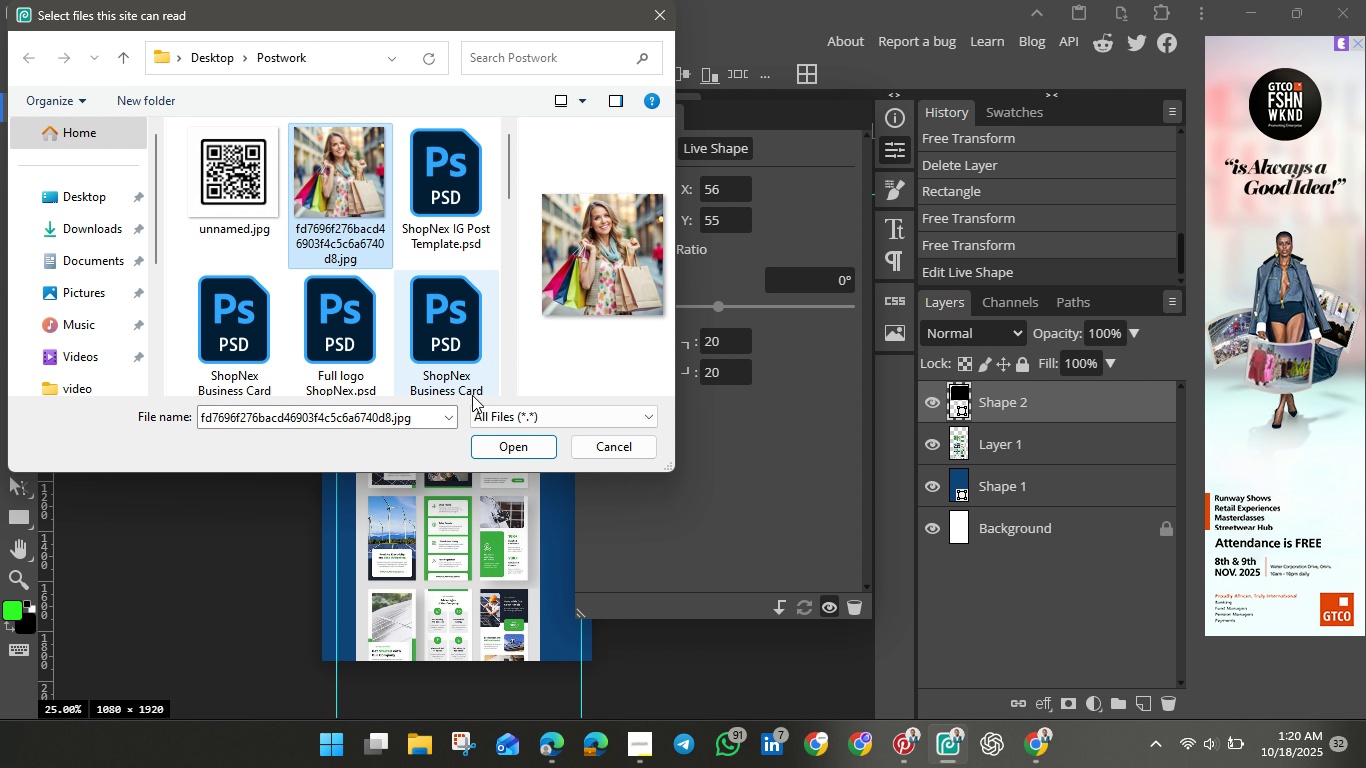 
left_click([527, 450])
 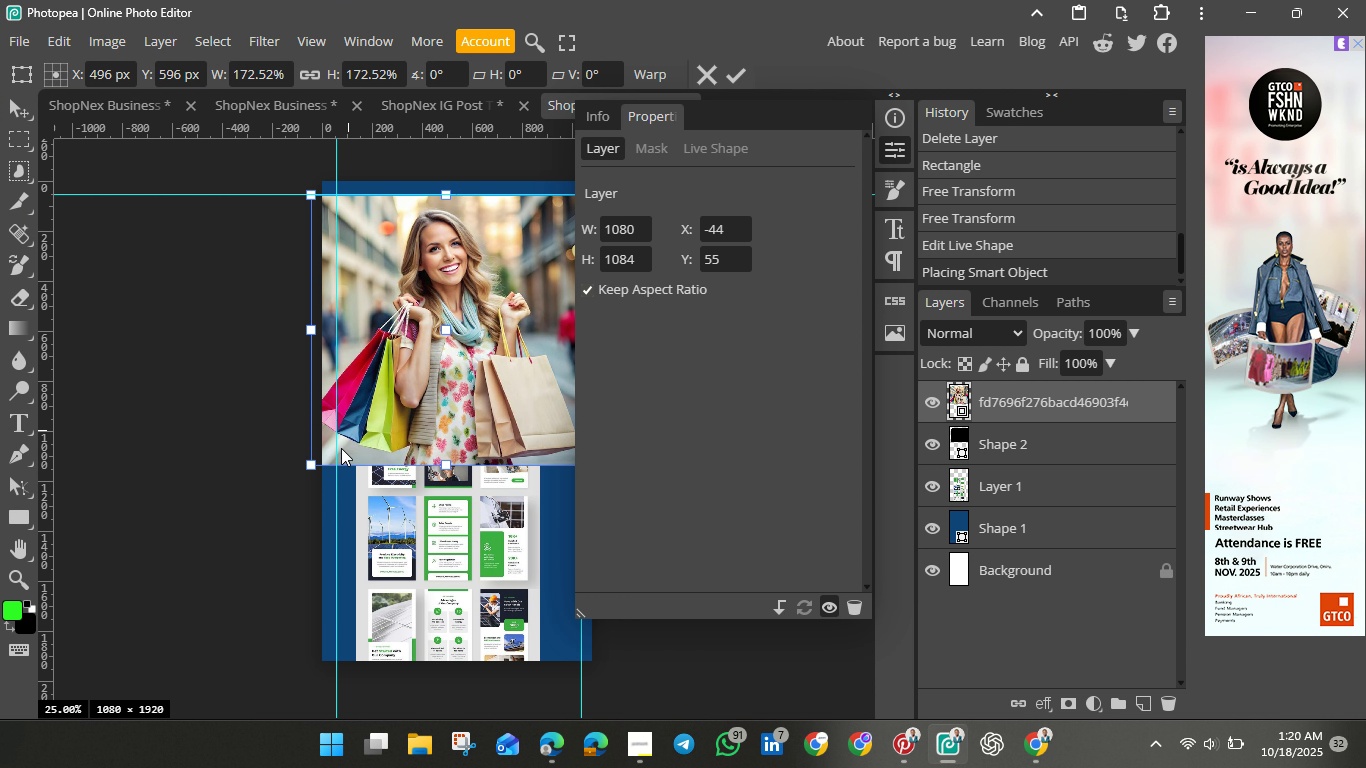 
wait(5.73)
 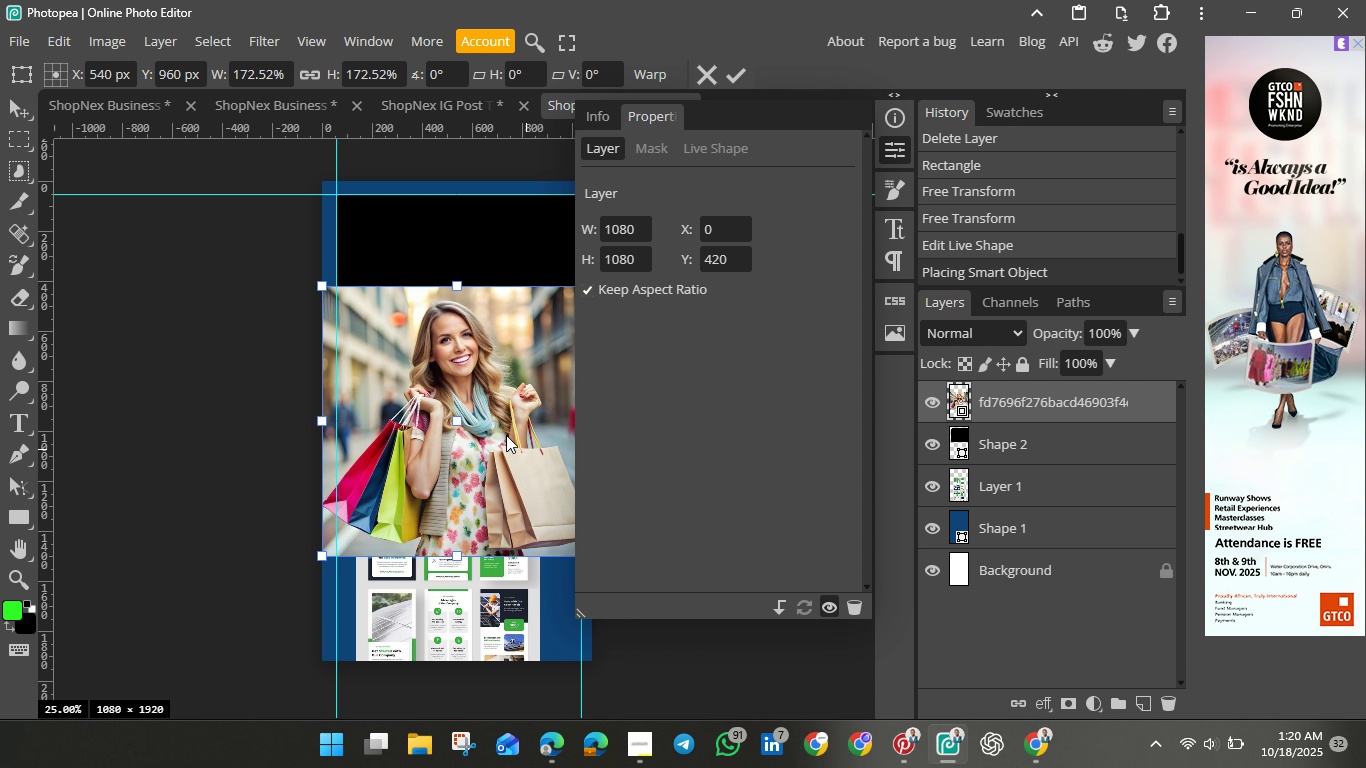 
hold_key(key=ShiftLeft, duration=1.51)
 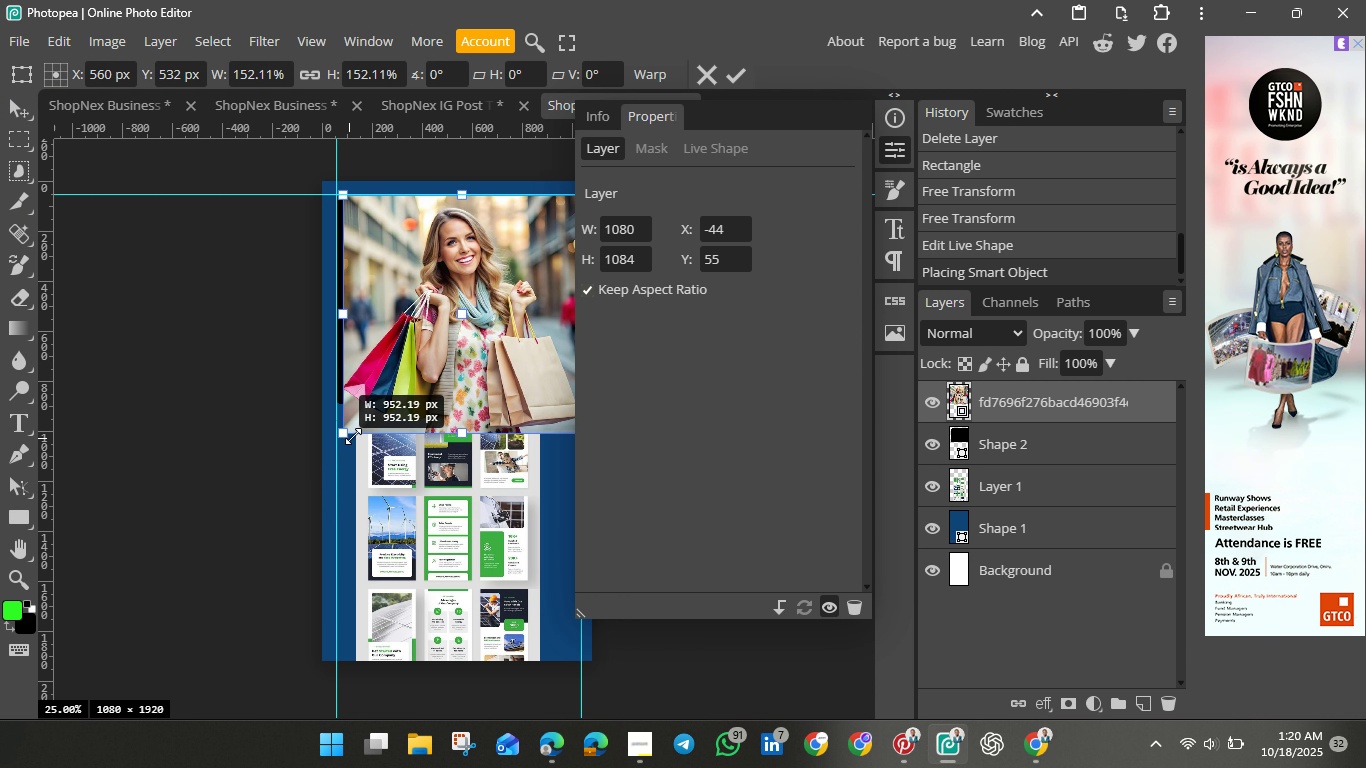 
hold_key(key=ShiftLeft, duration=1.5)
 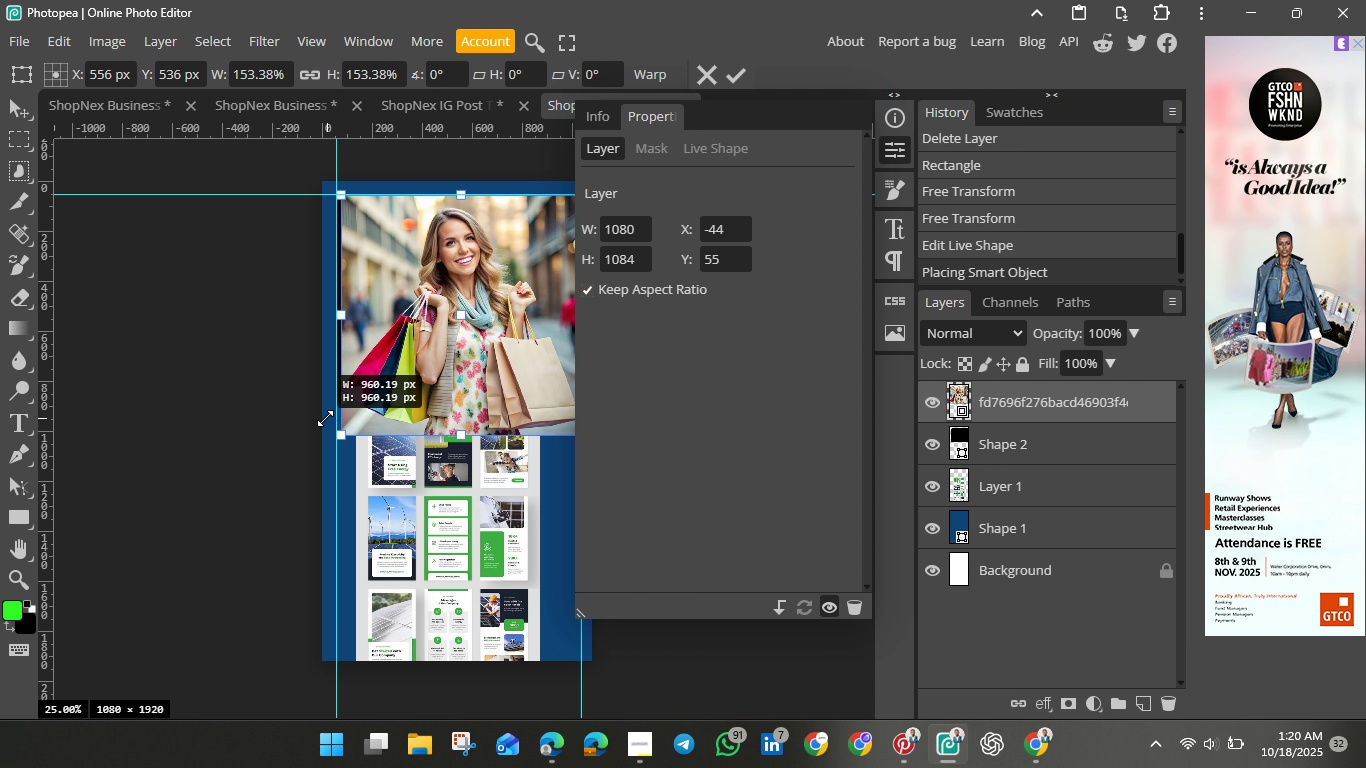 
hold_key(key=ShiftLeft, duration=1.53)
 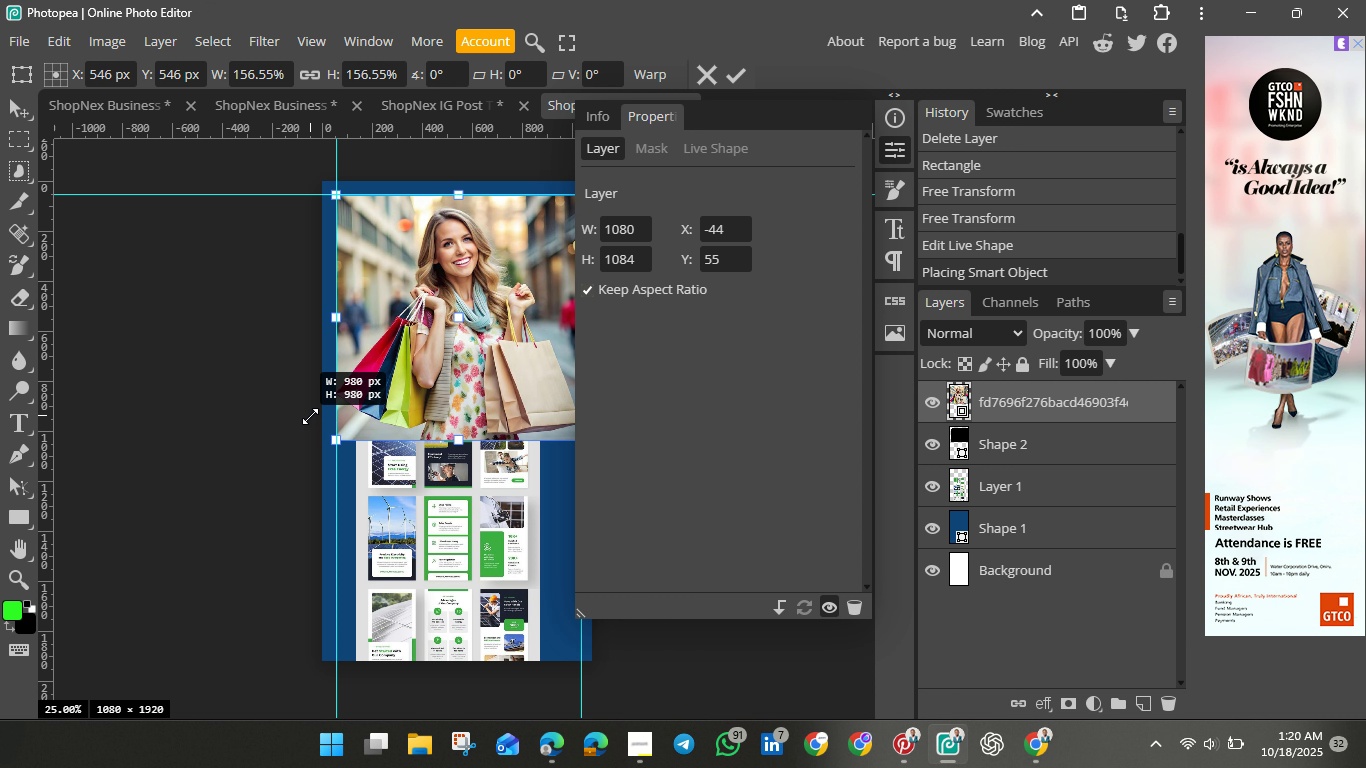 
hold_key(key=ShiftLeft, duration=0.83)
 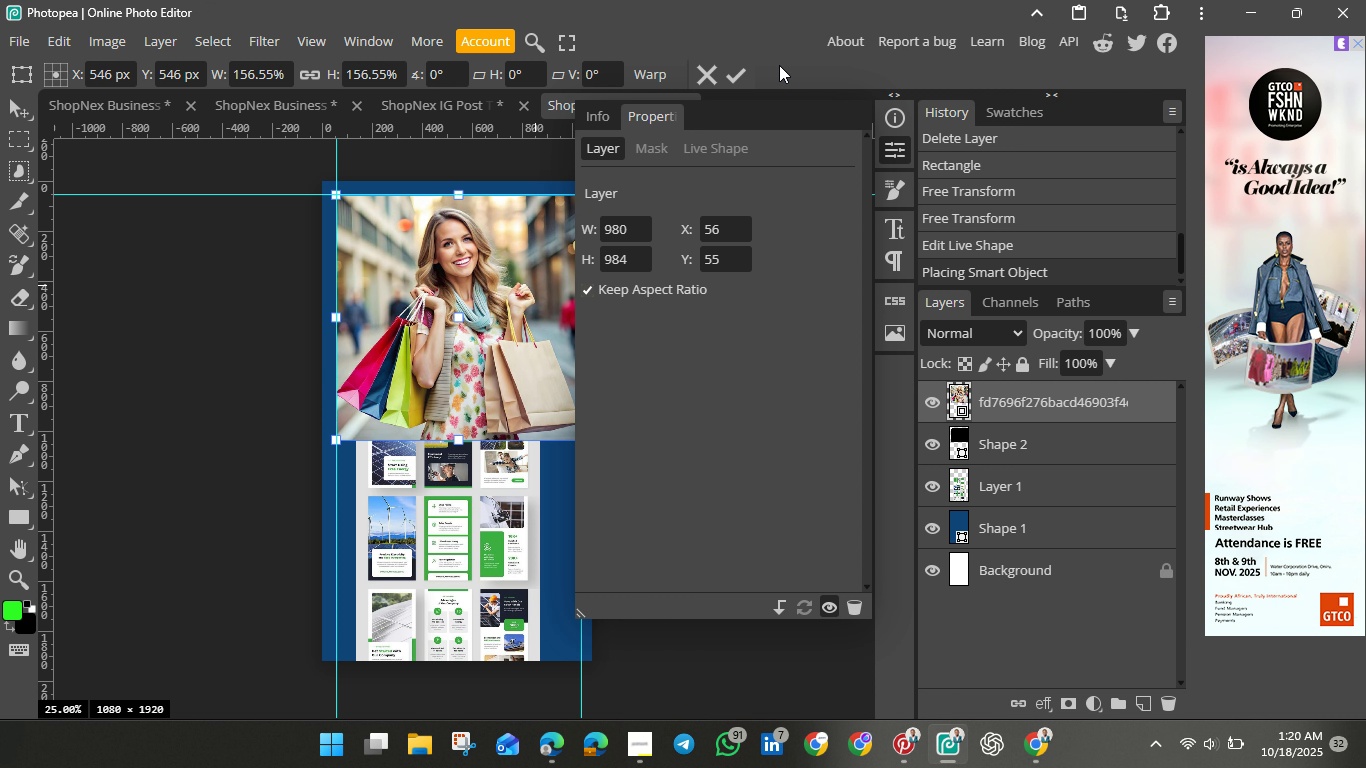 
left_click([735, 68])
 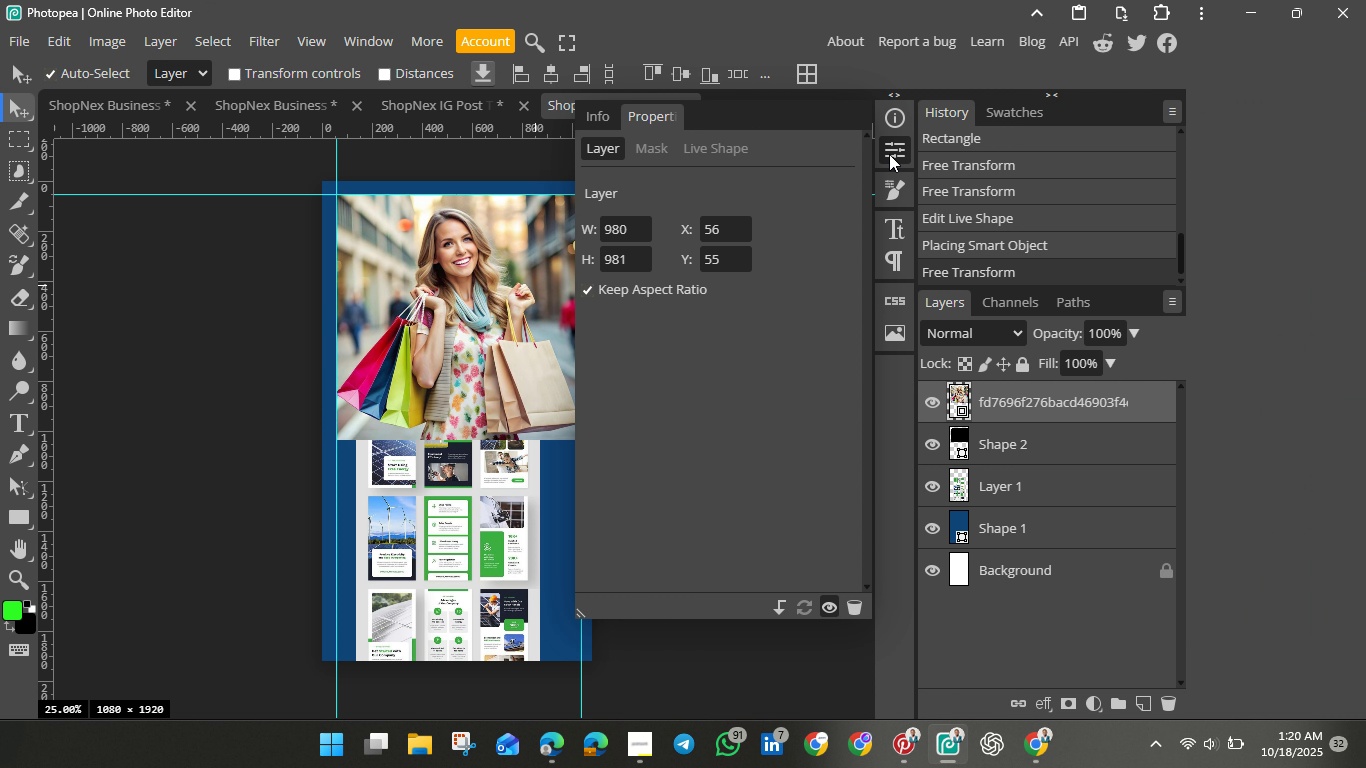 
left_click([891, 154])
 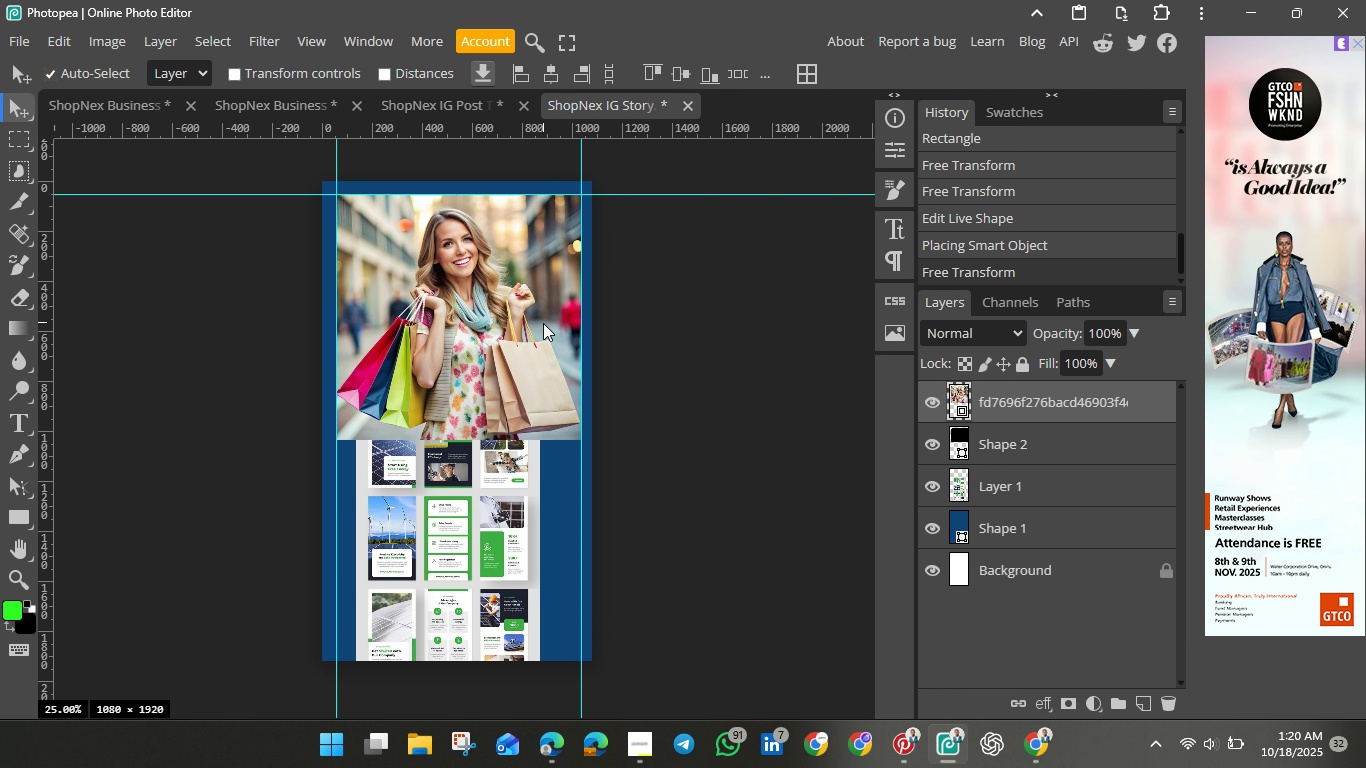 
left_click([543, 323])
 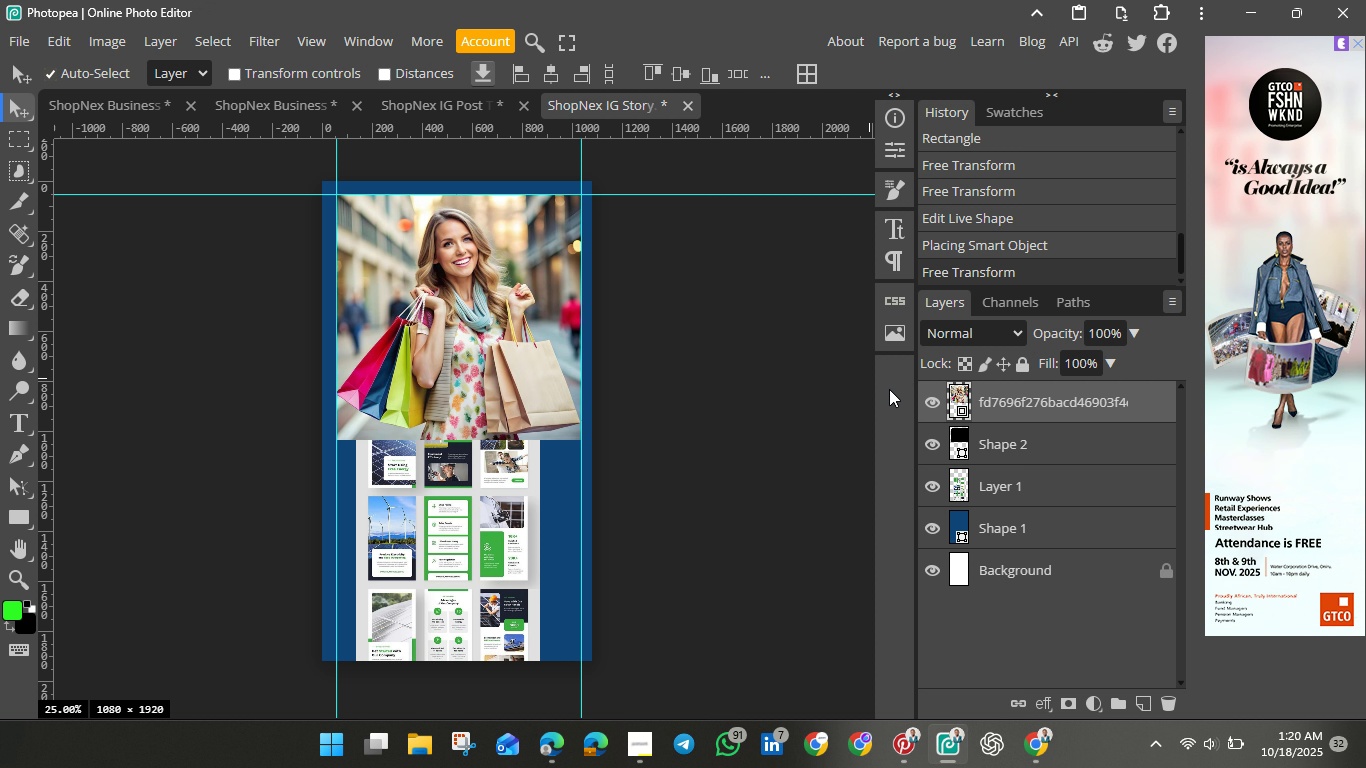 
key(Alt+Control+G)
 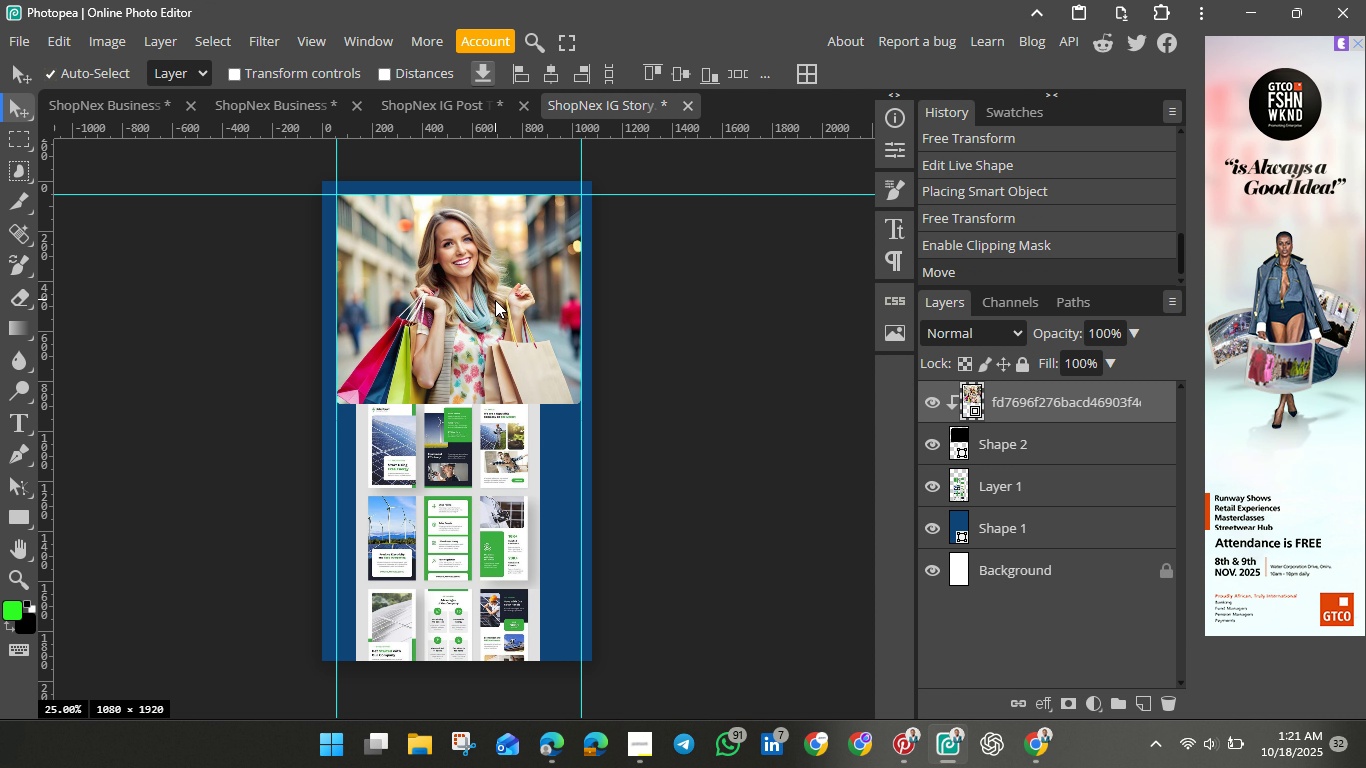 
wait(7.47)
 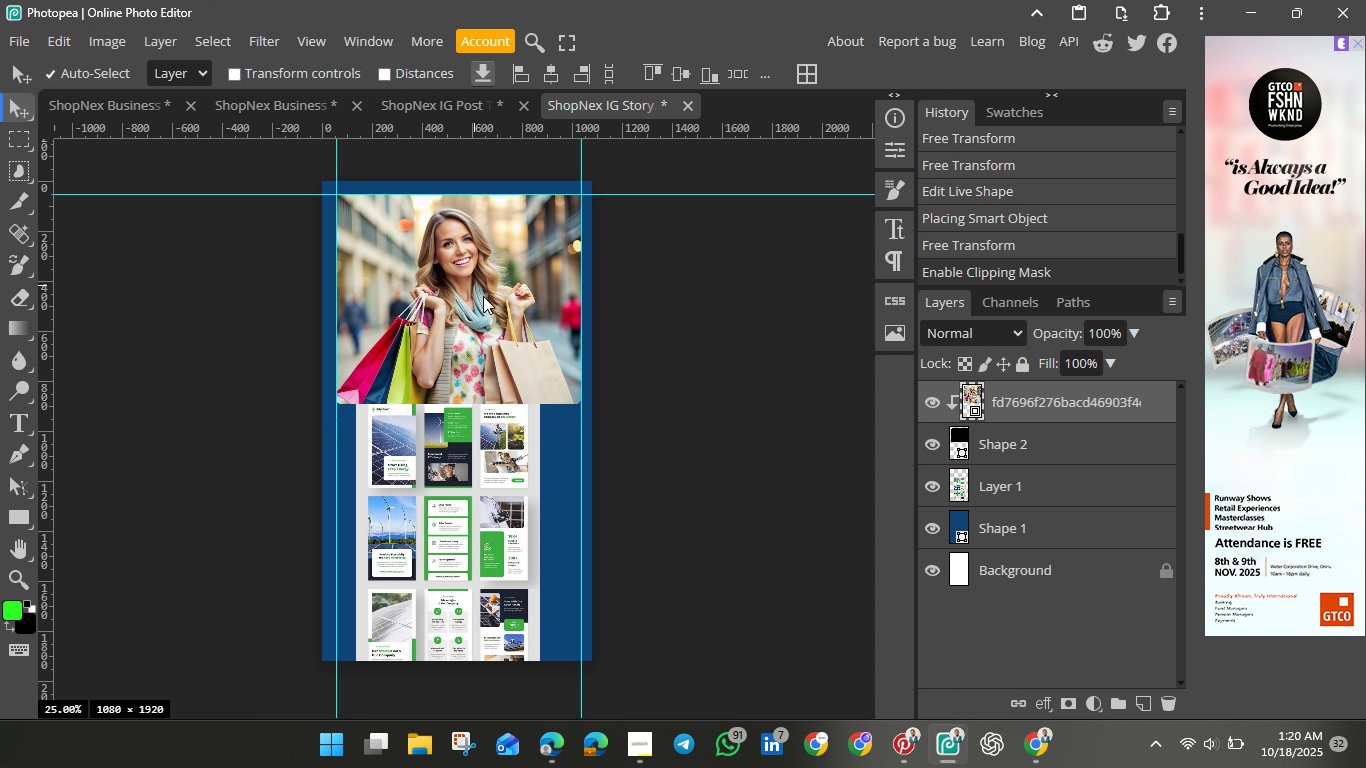 
left_click([652, 345])
 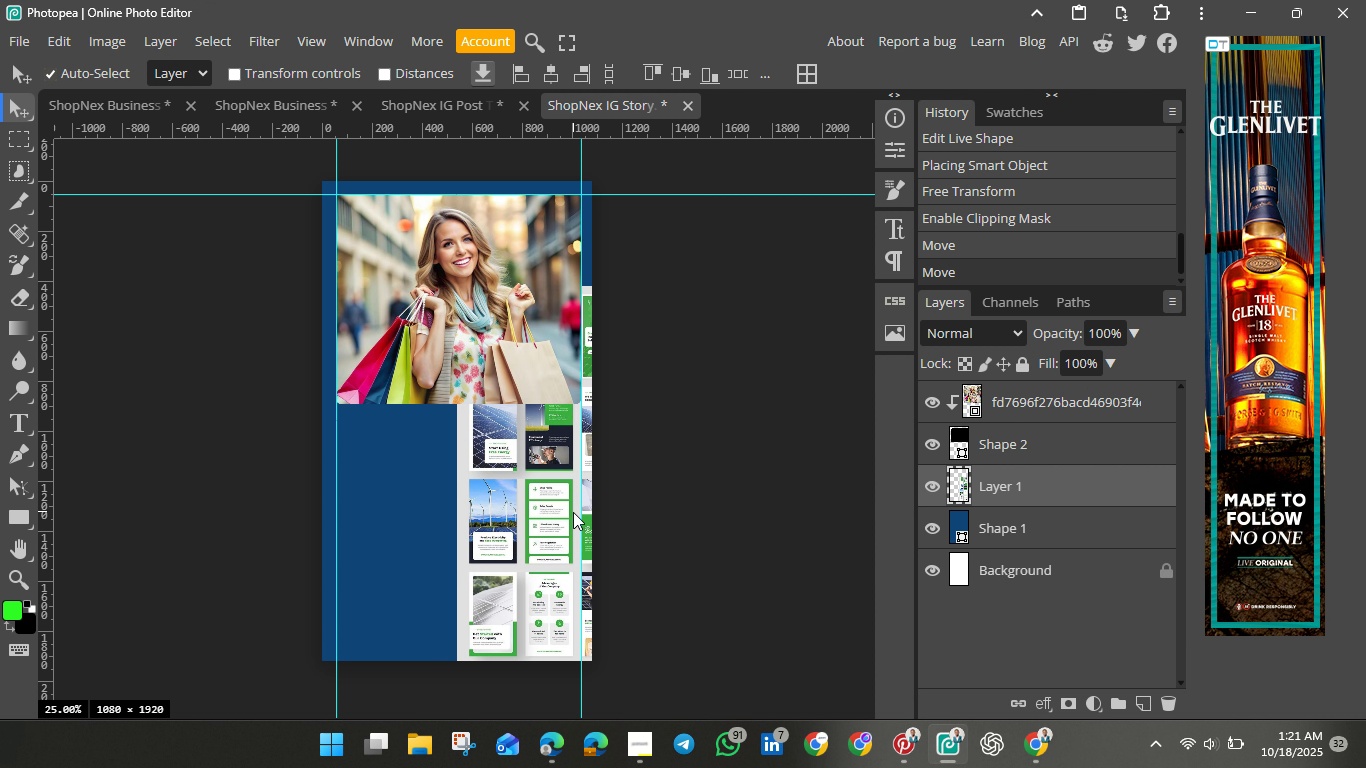 
wait(17.95)
 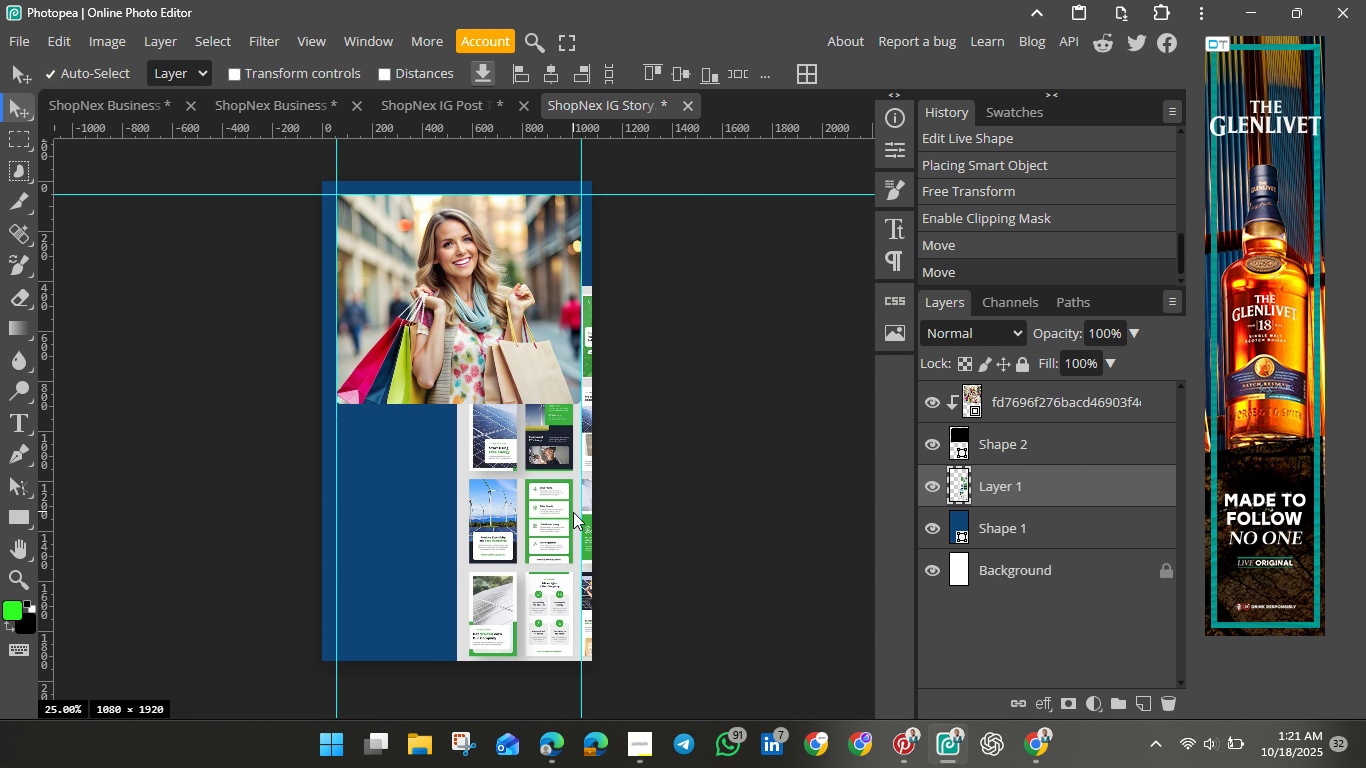 
left_click([17, 520])
 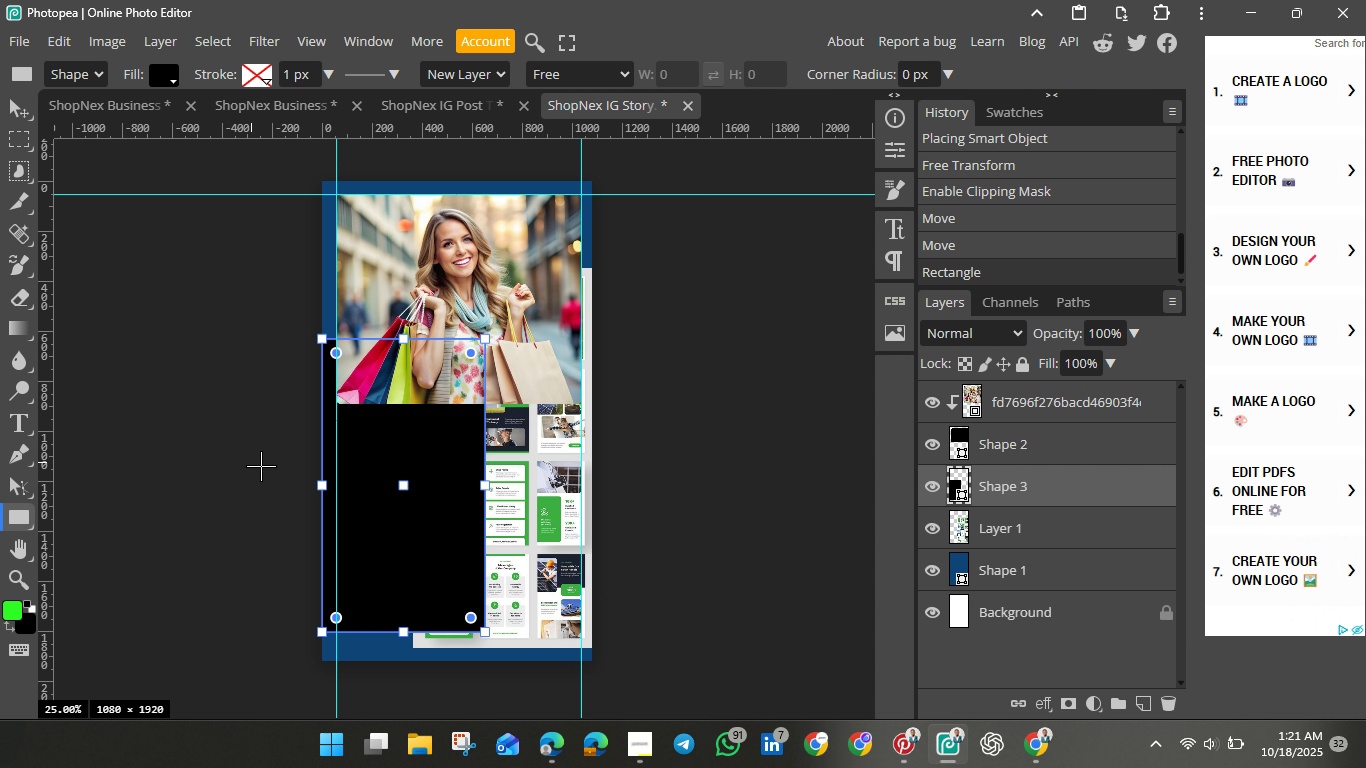 
wait(19.09)
 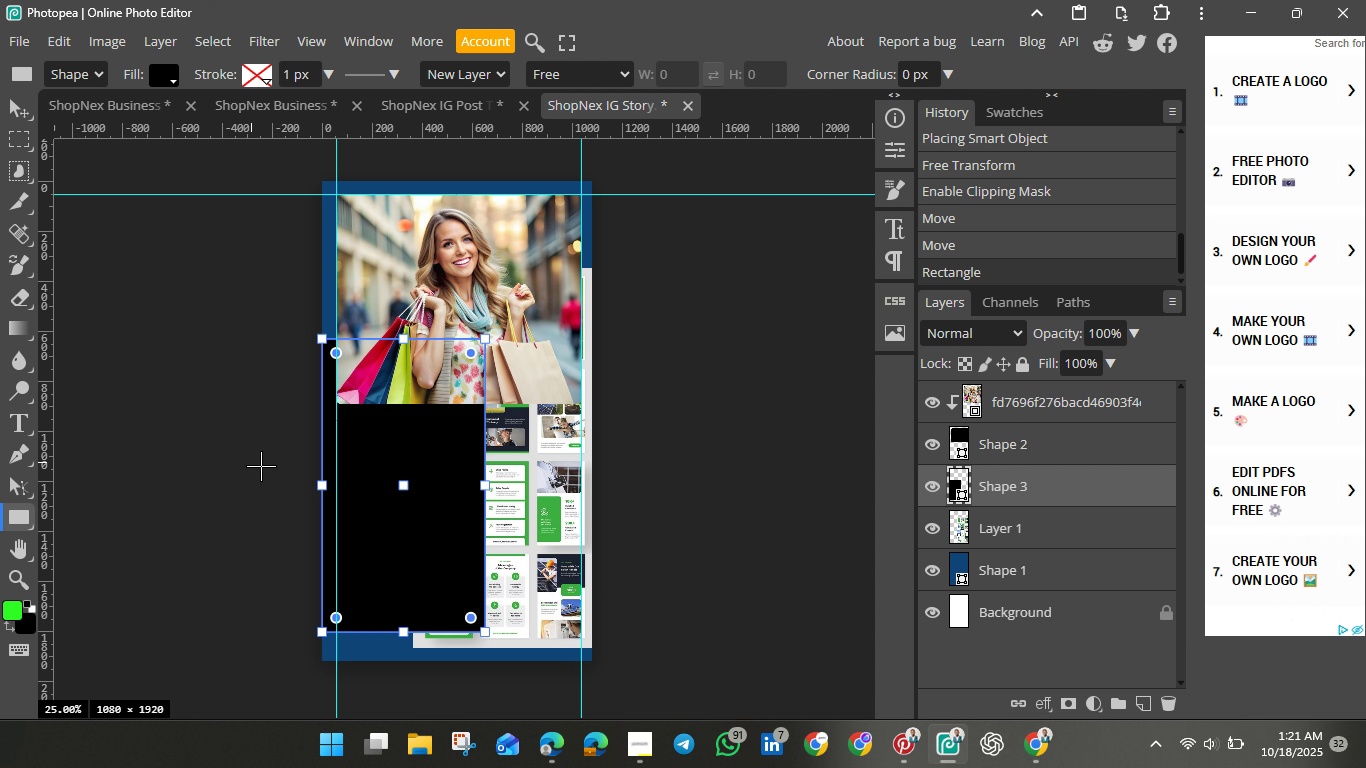 
left_click([890, 161])
 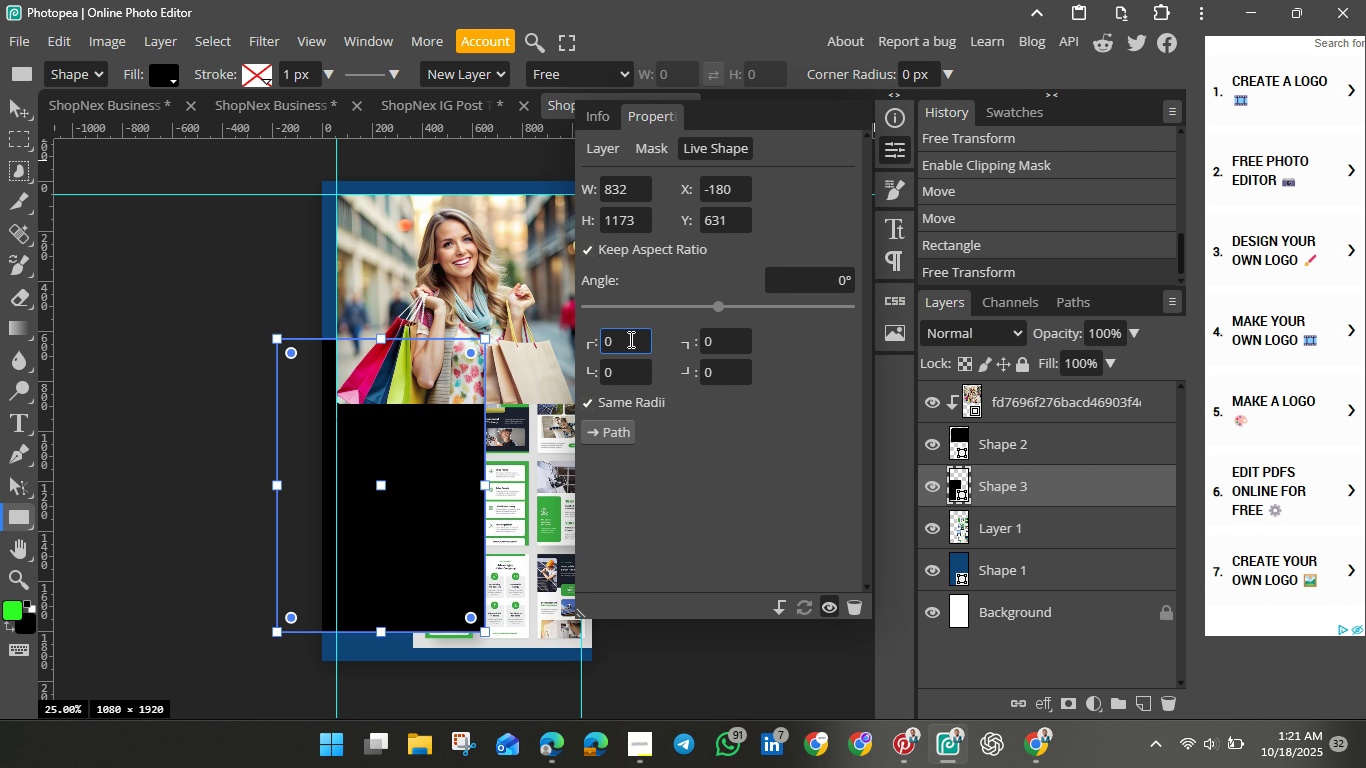 
left_click([633, 342])
 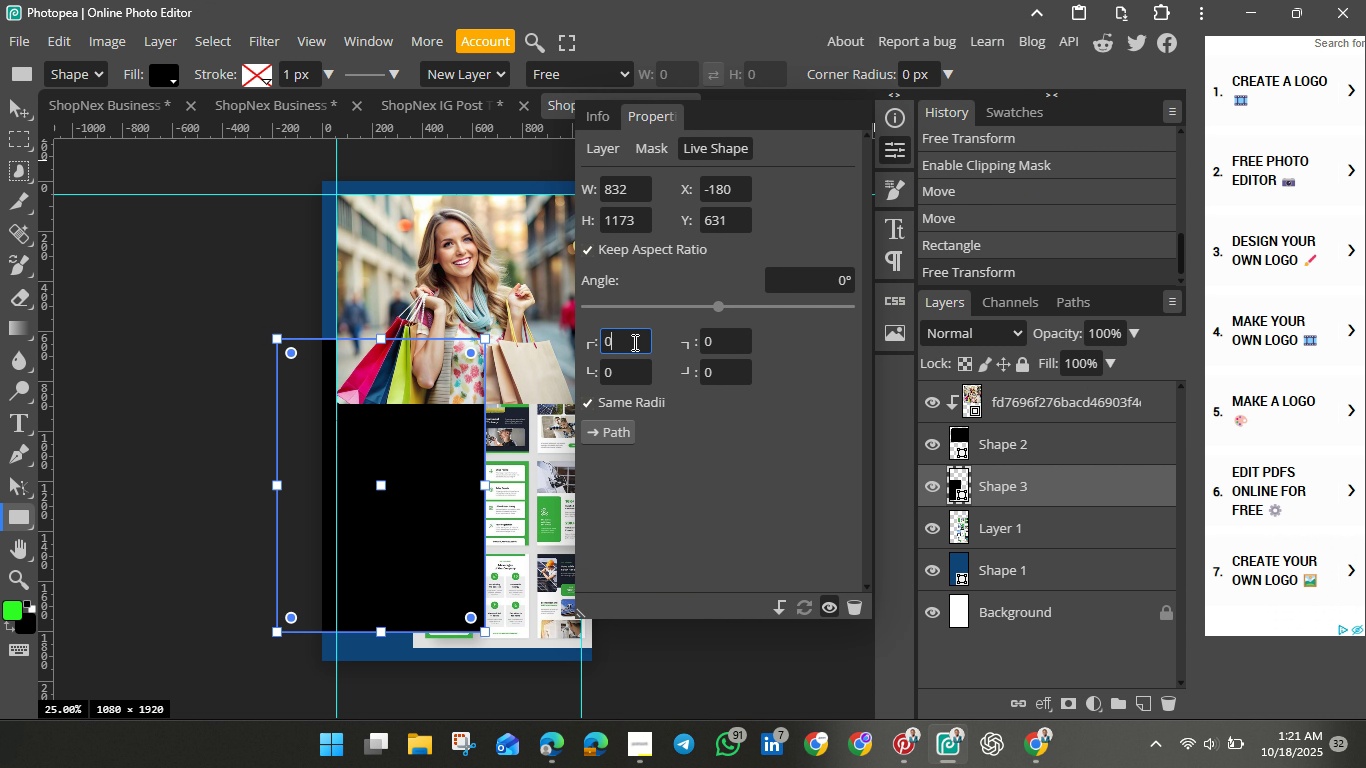 
key(Backspace)
type(50)
 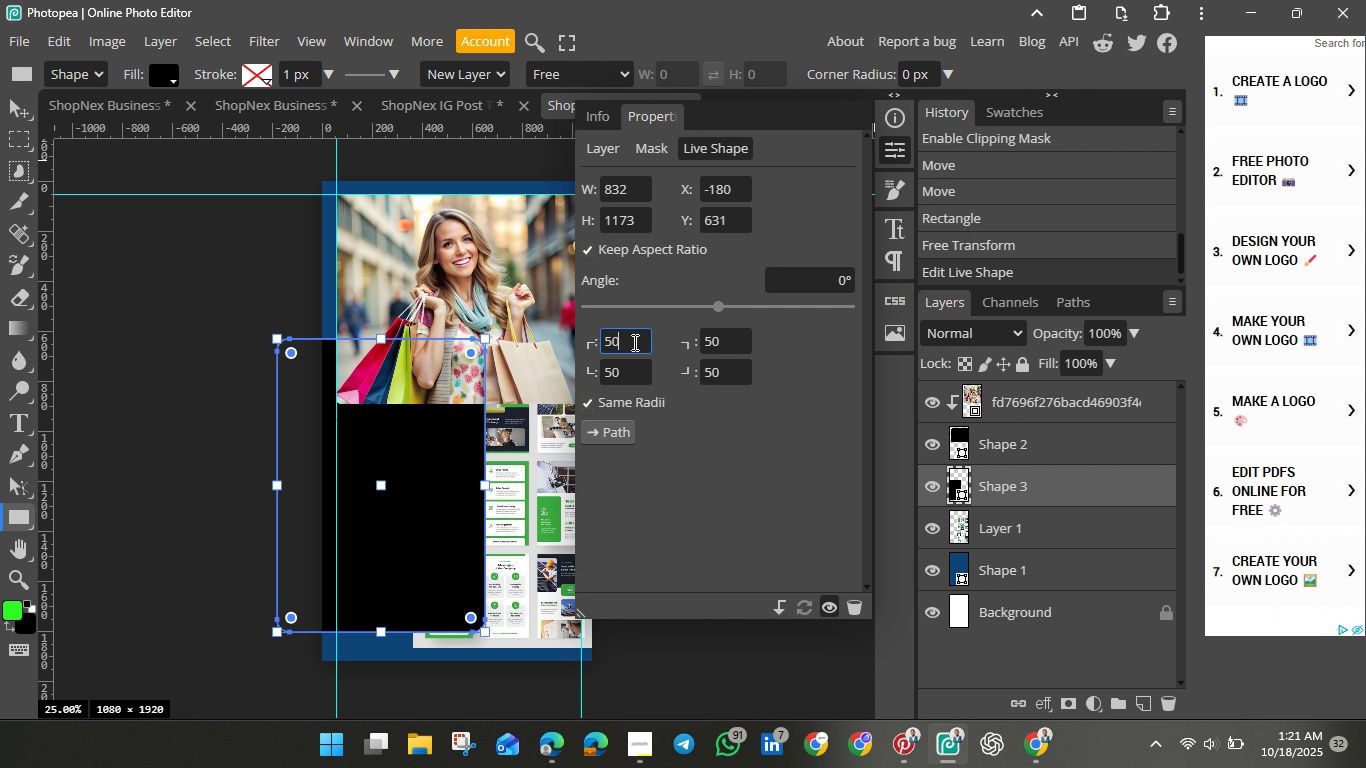 
key(Enter)
 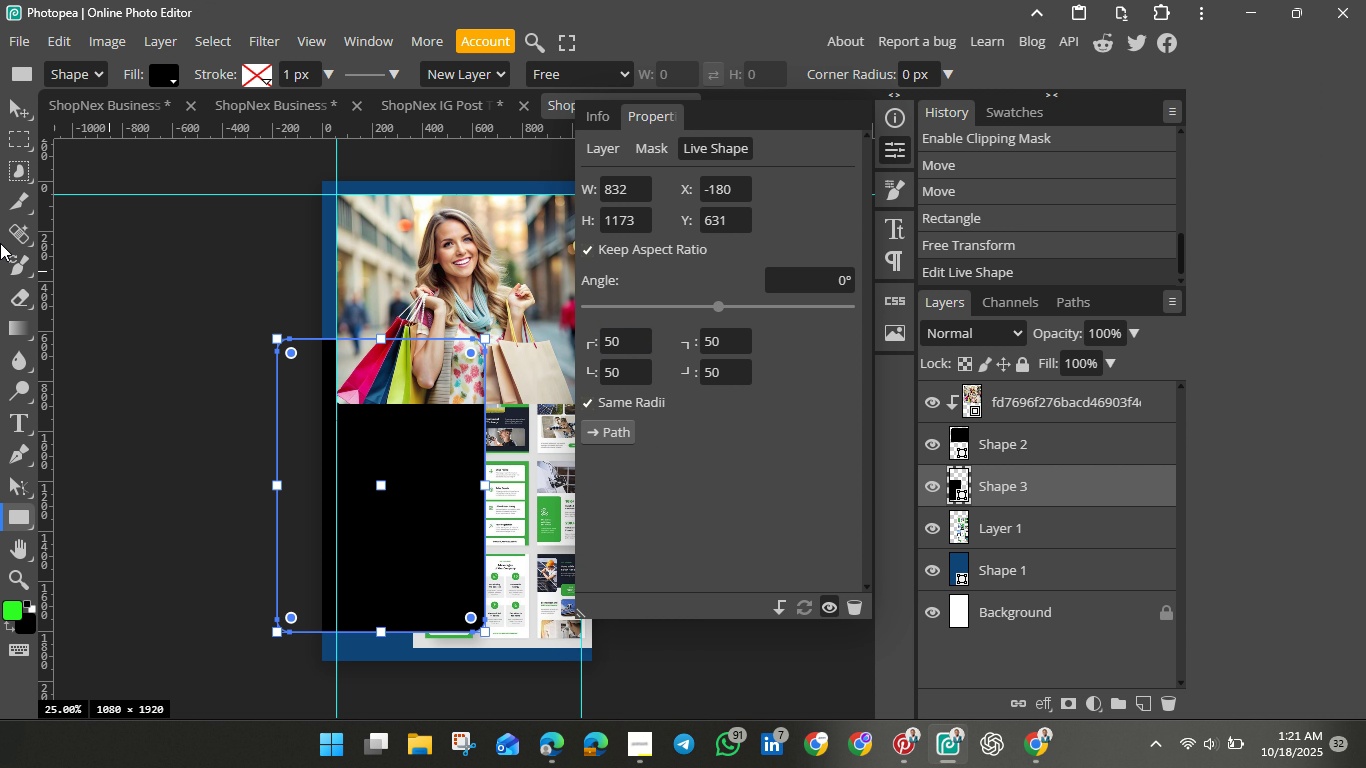 
wait(6.01)
 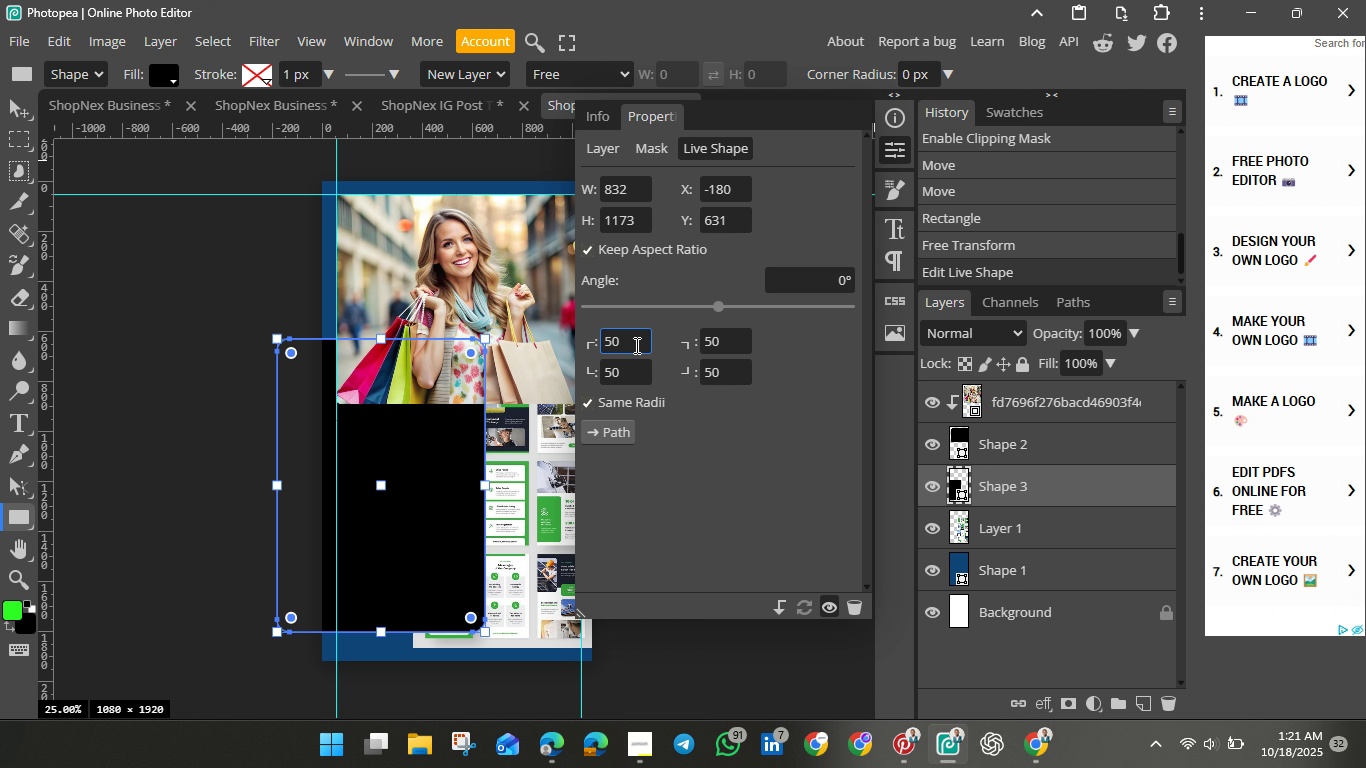 
mouse_move([27, 342])
 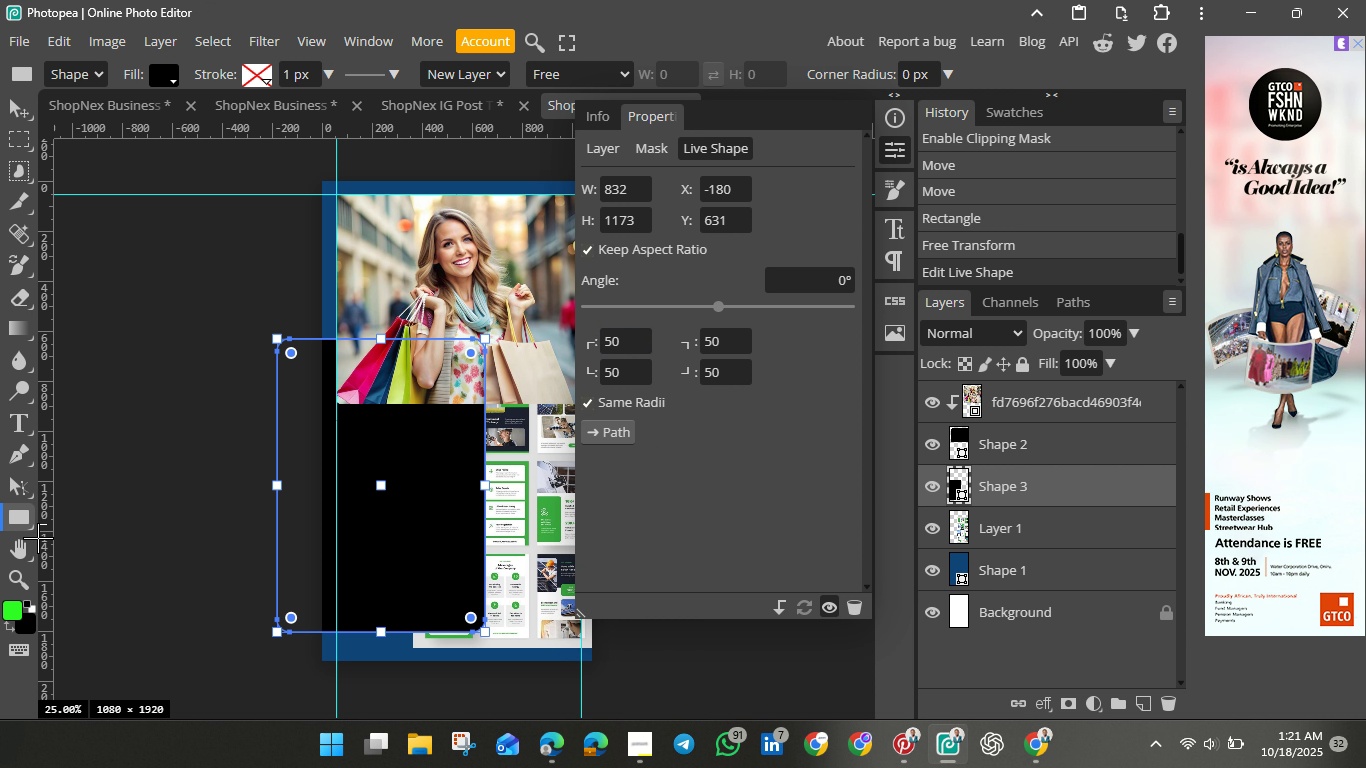 
mouse_move([77, 506])
 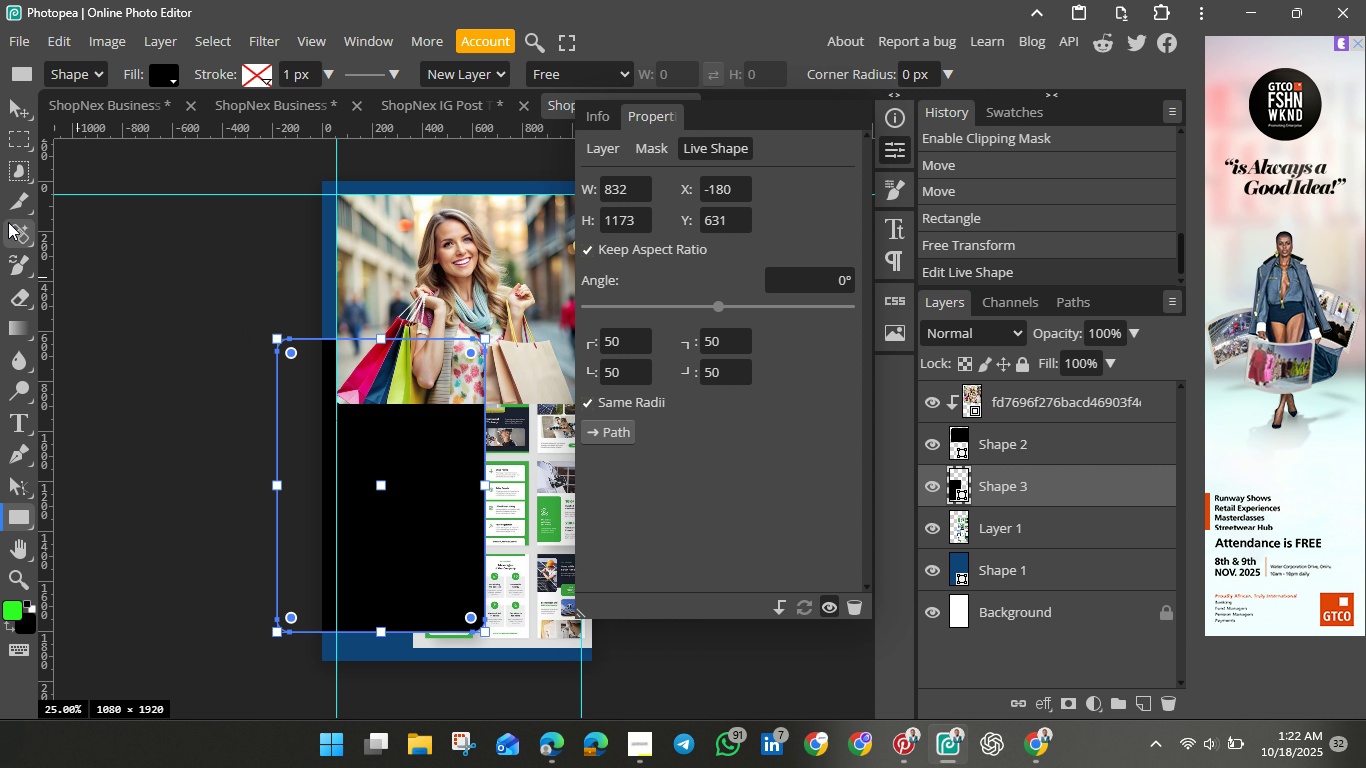 
wait(6.4)
 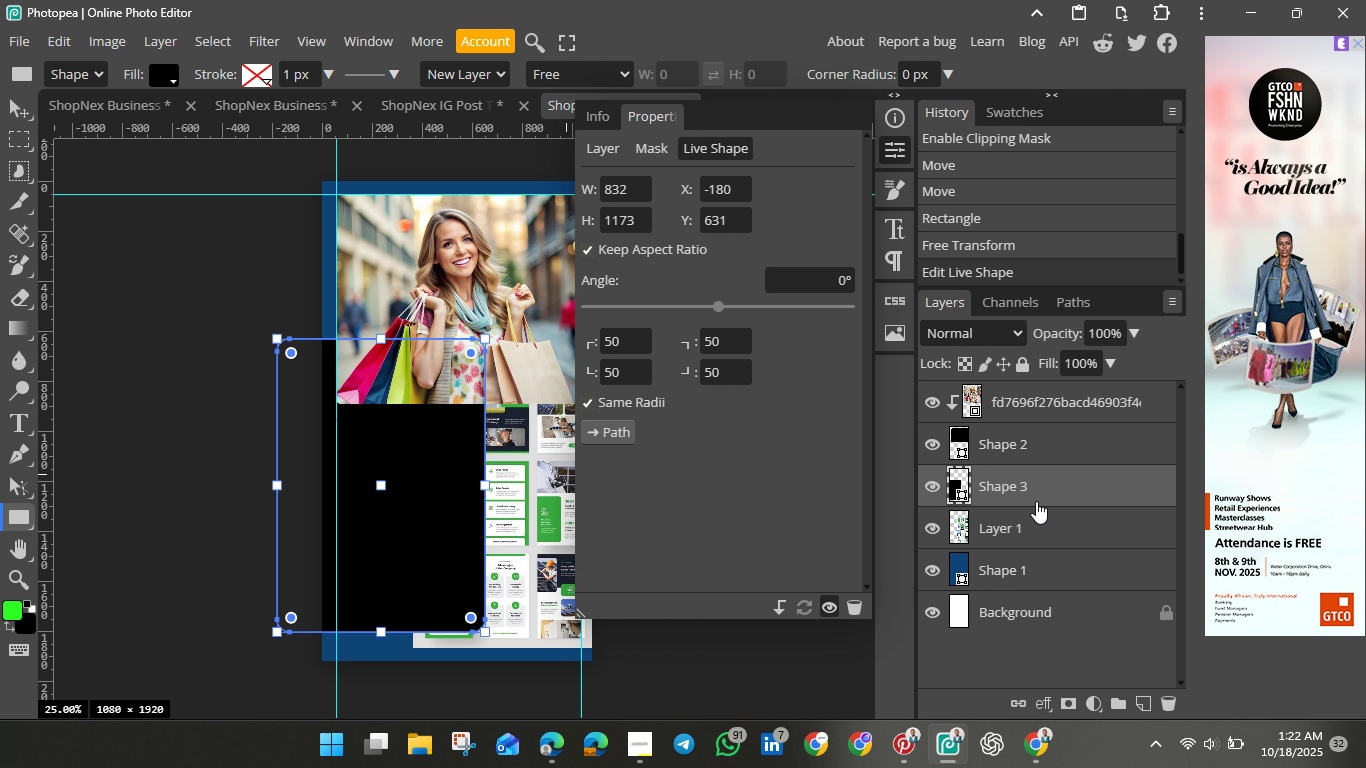 
left_click([20, 101])
 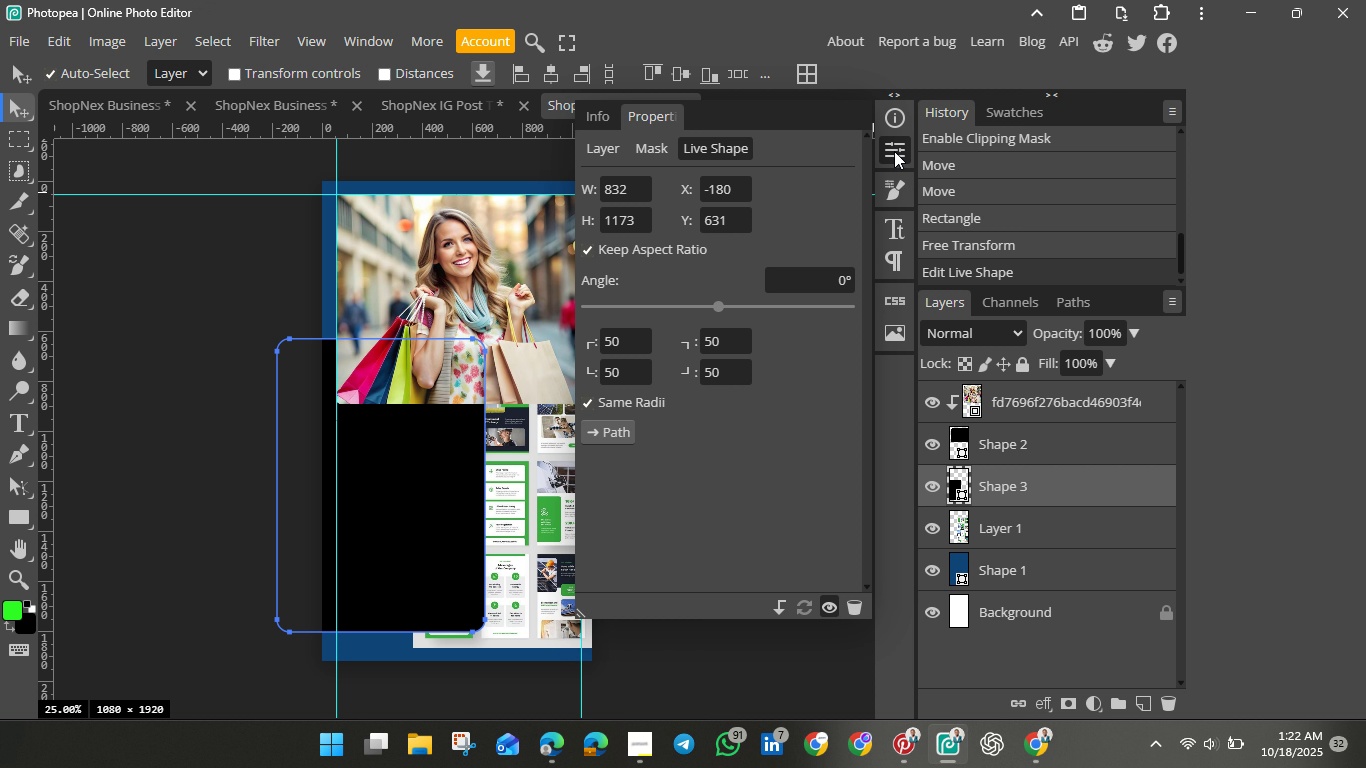 
wait(5.58)
 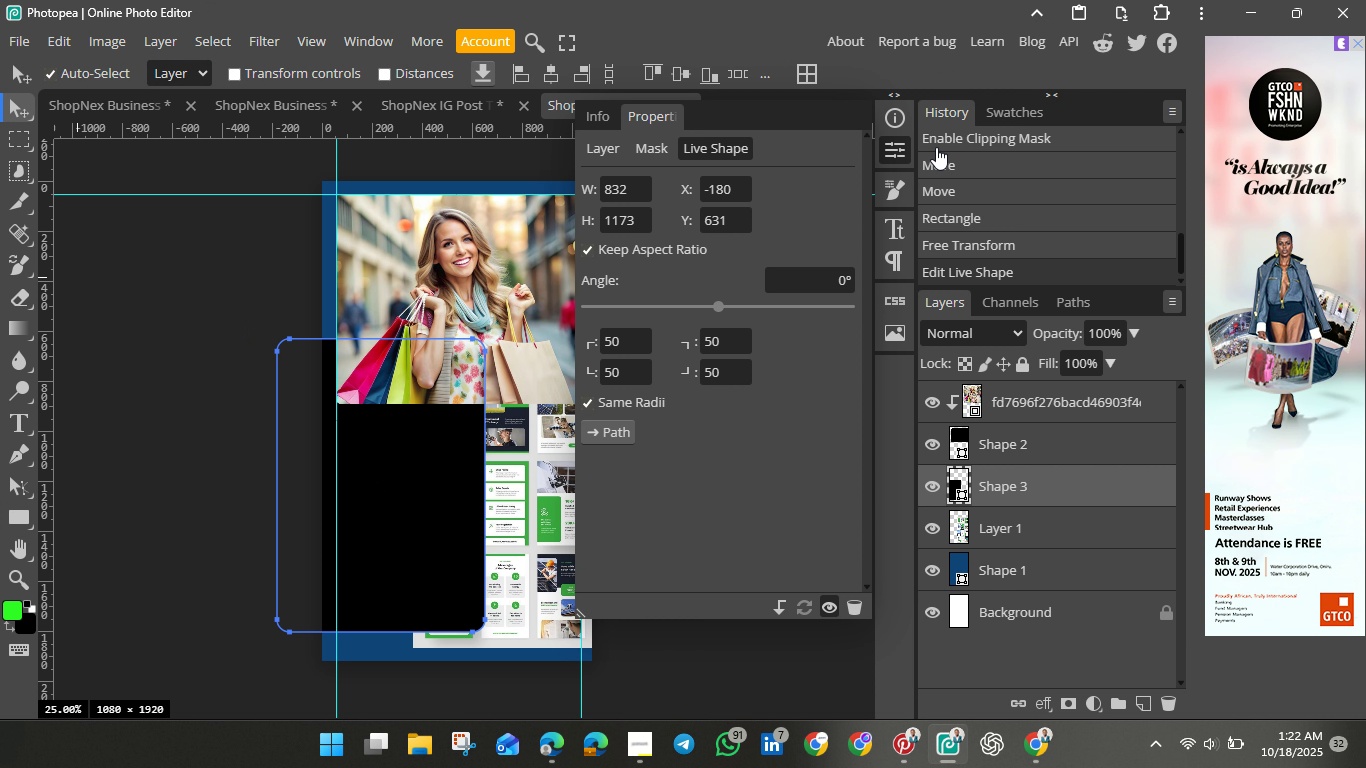 
left_click([612, 147])
 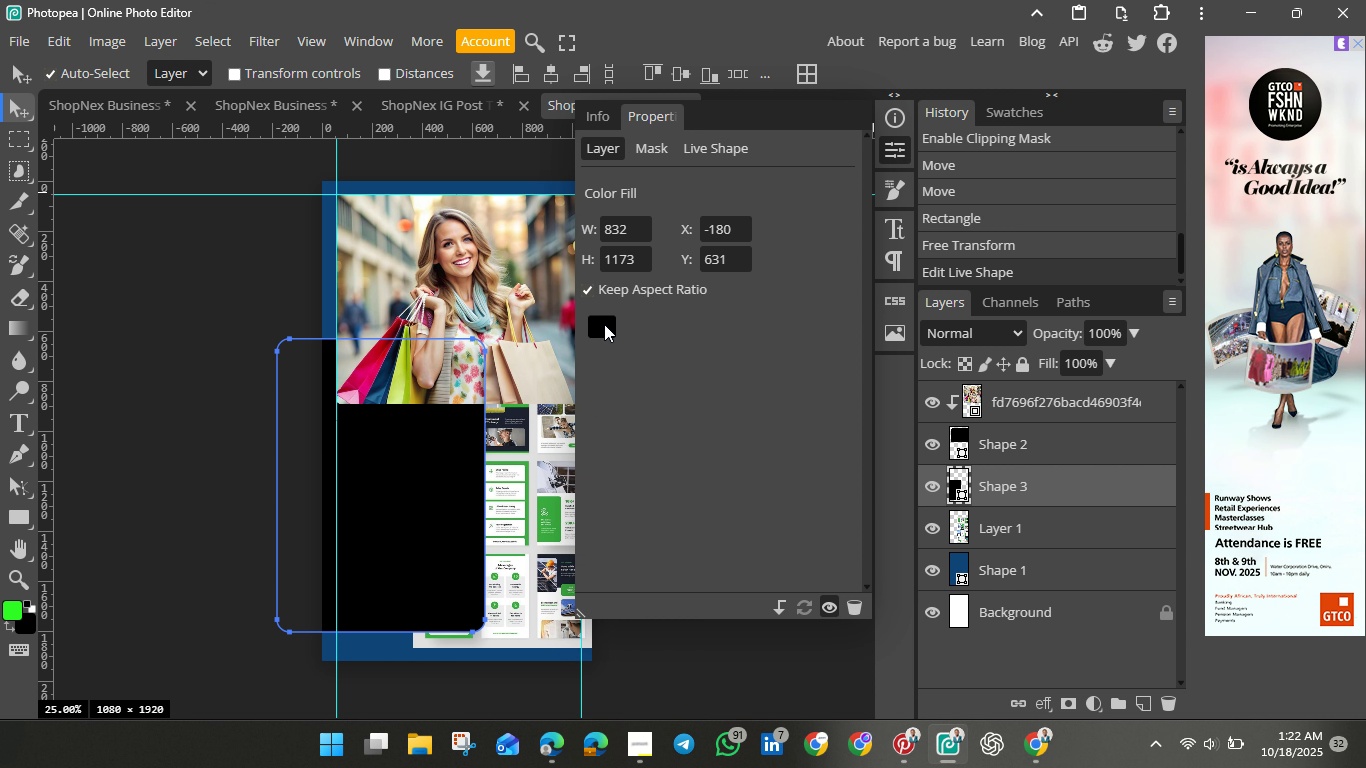 
left_click([604, 324])
 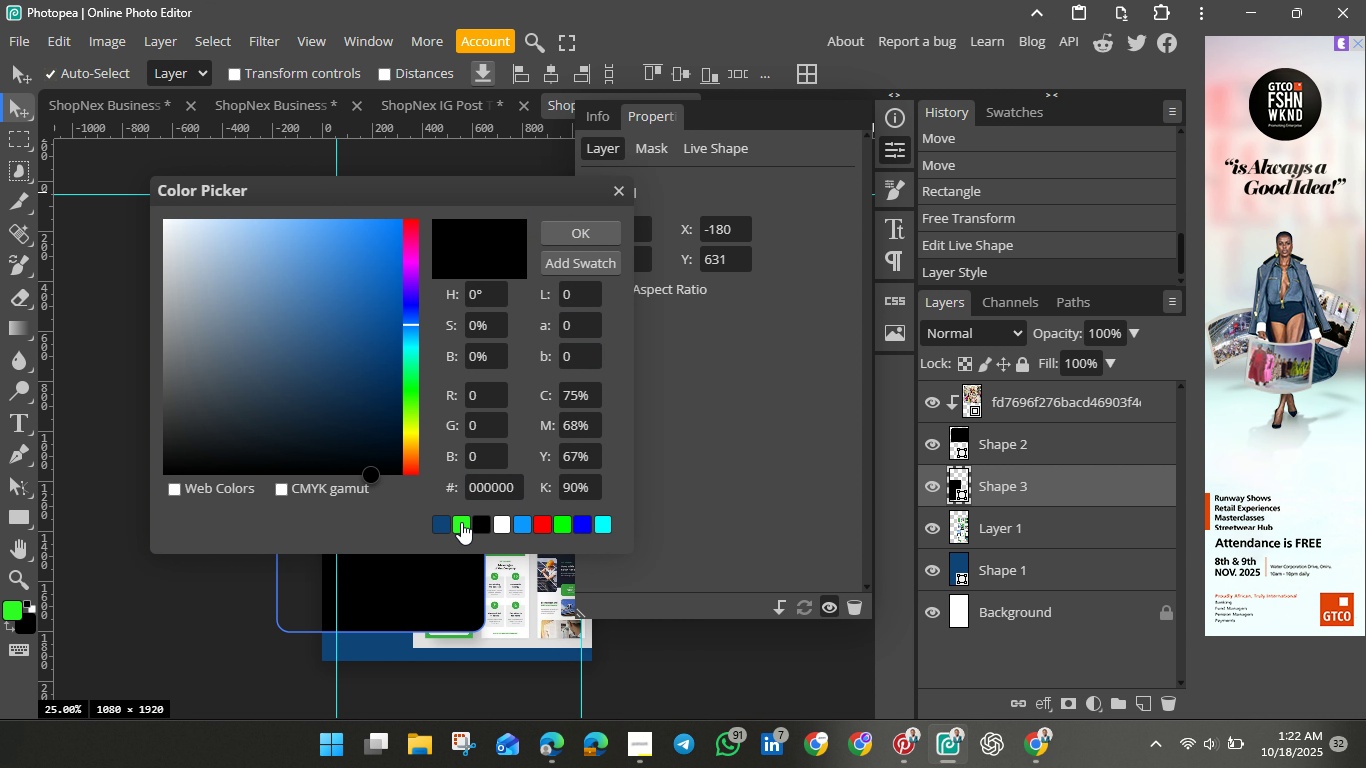 
left_click([460, 523])
 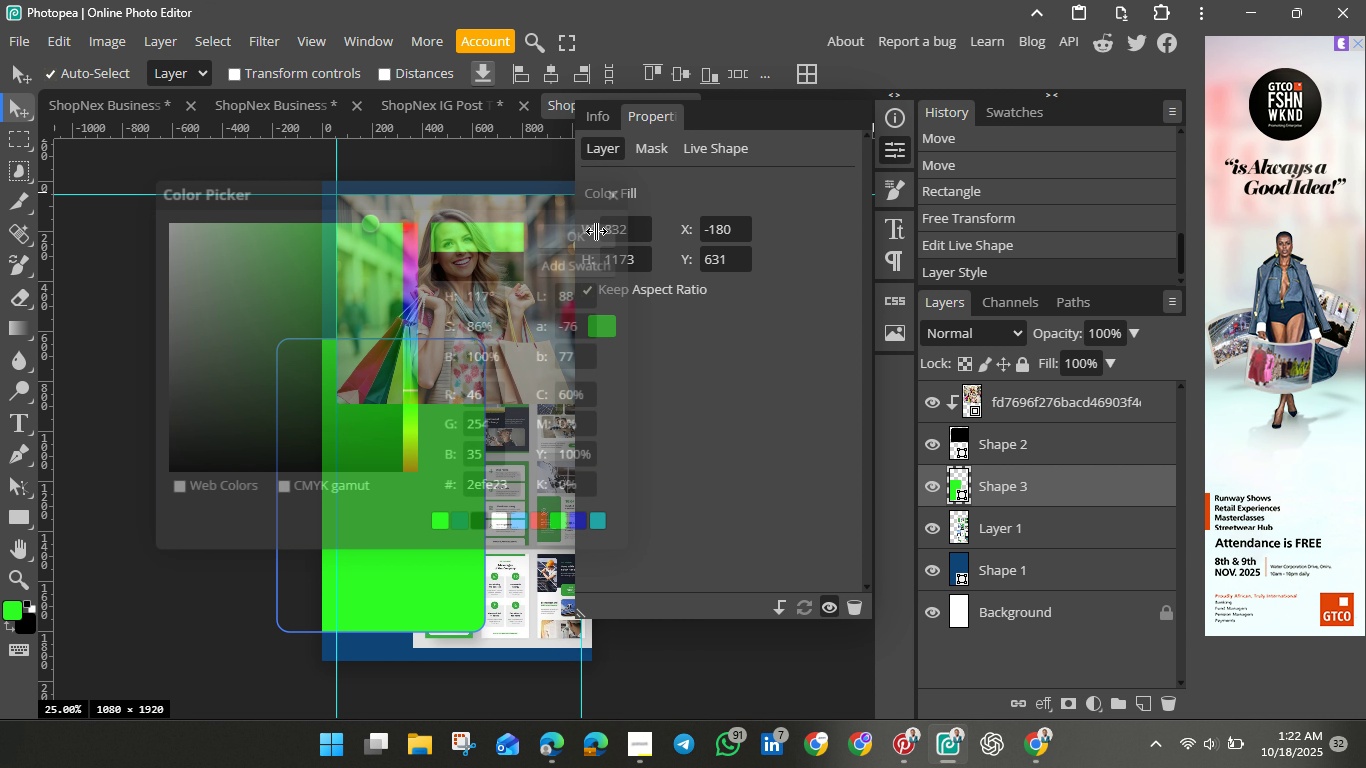 
left_click([597, 231])
 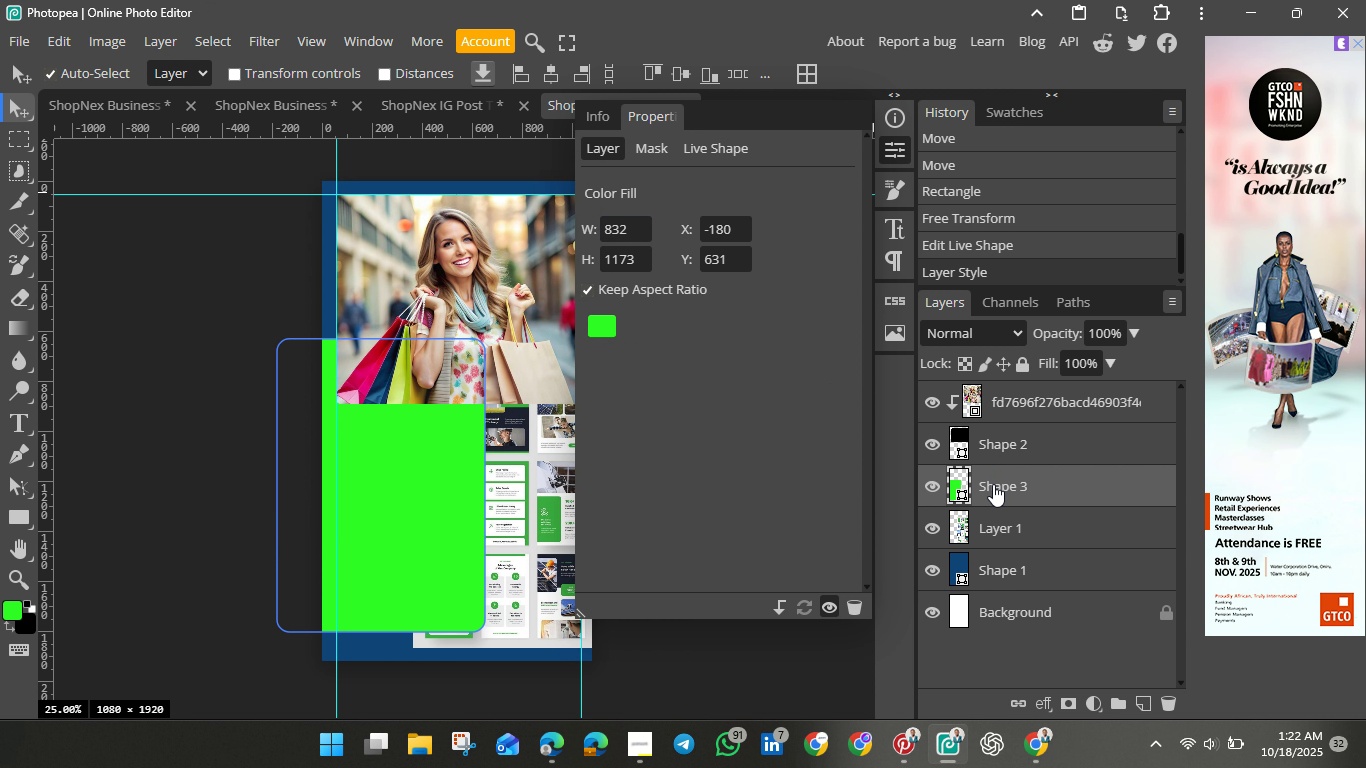 
right_click([994, 486])
 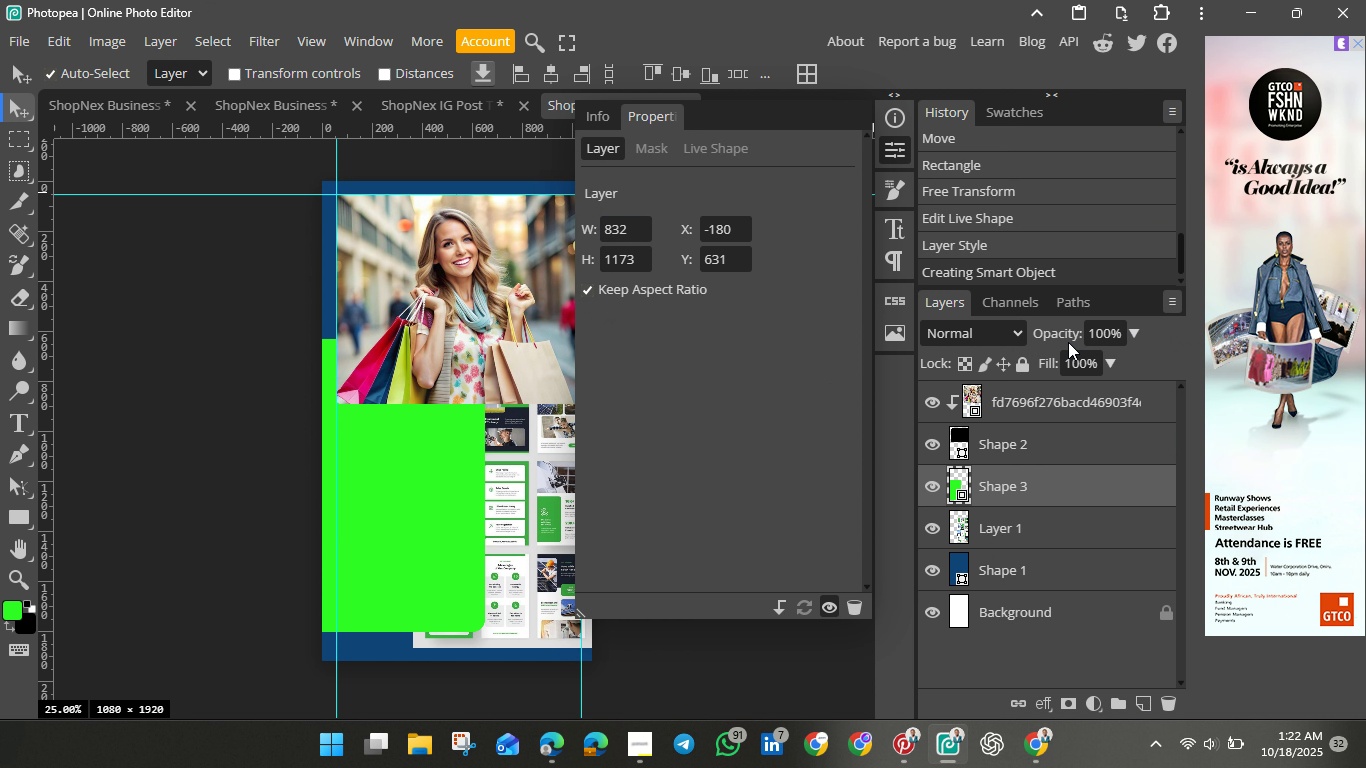 
left_click([1068, 342])
 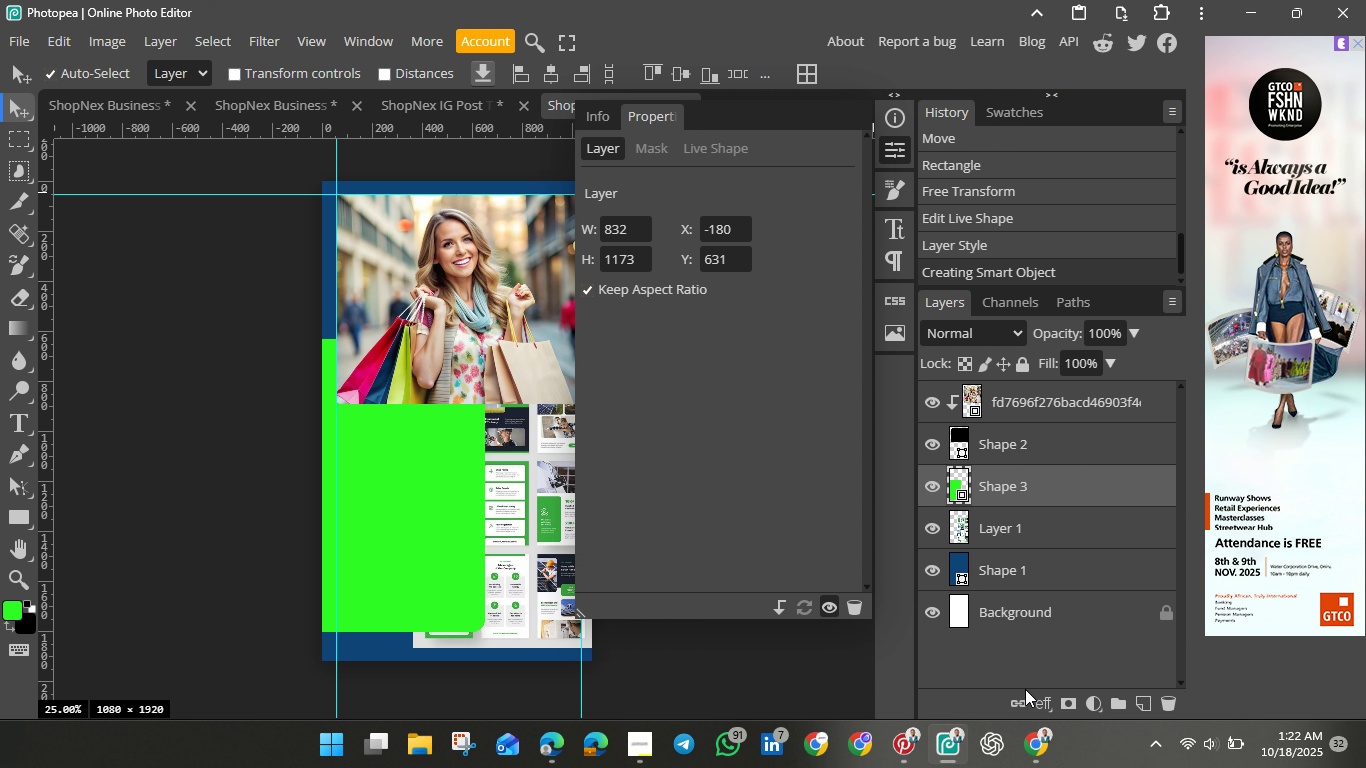 
left_click([1043, 702])
 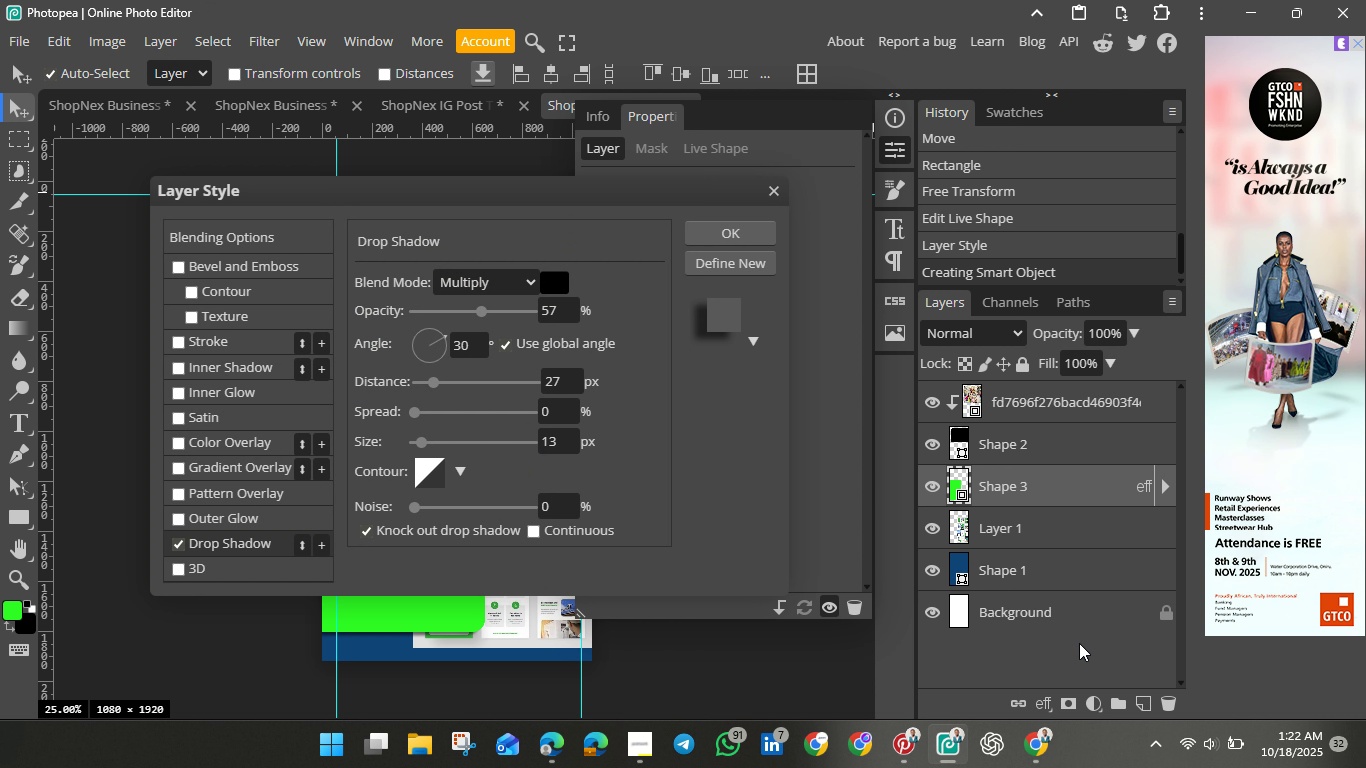 
left_click([1079, 643])
 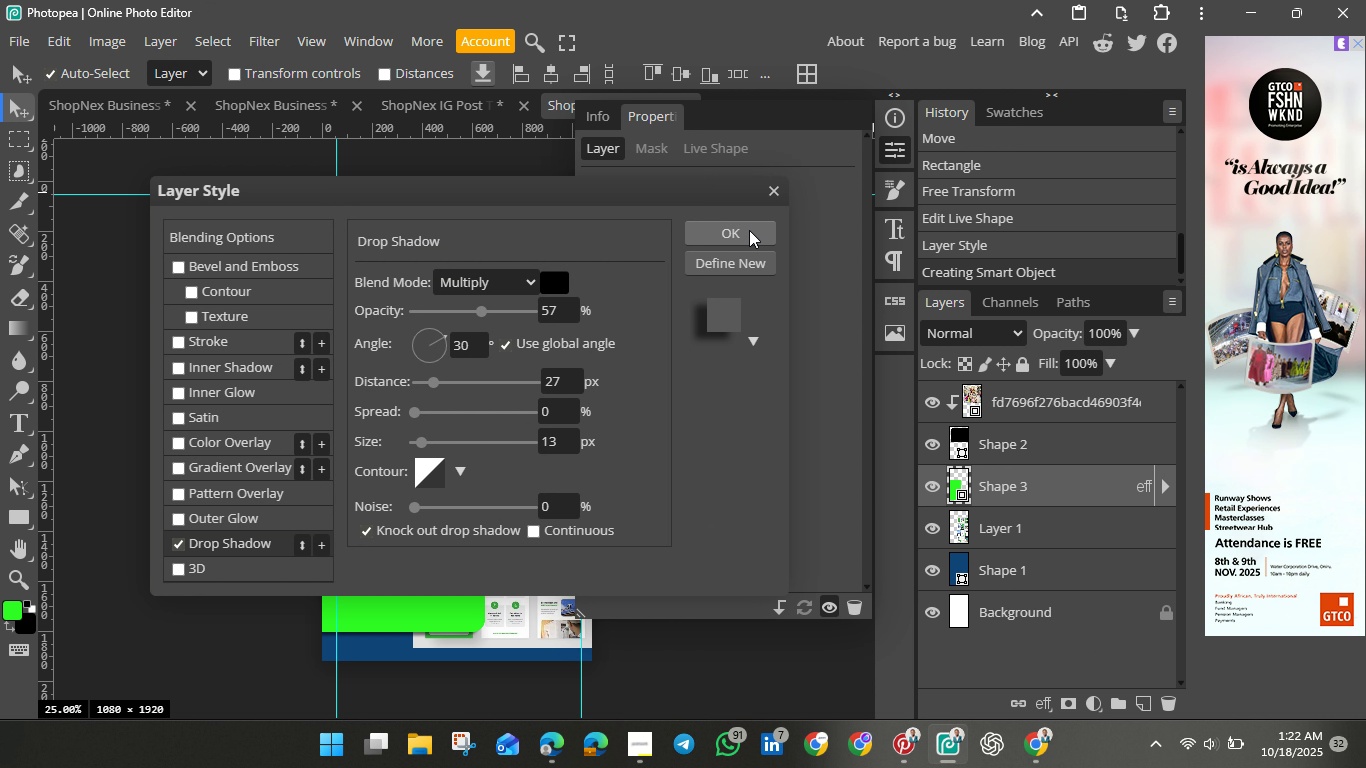 
left_click([753, 229])
 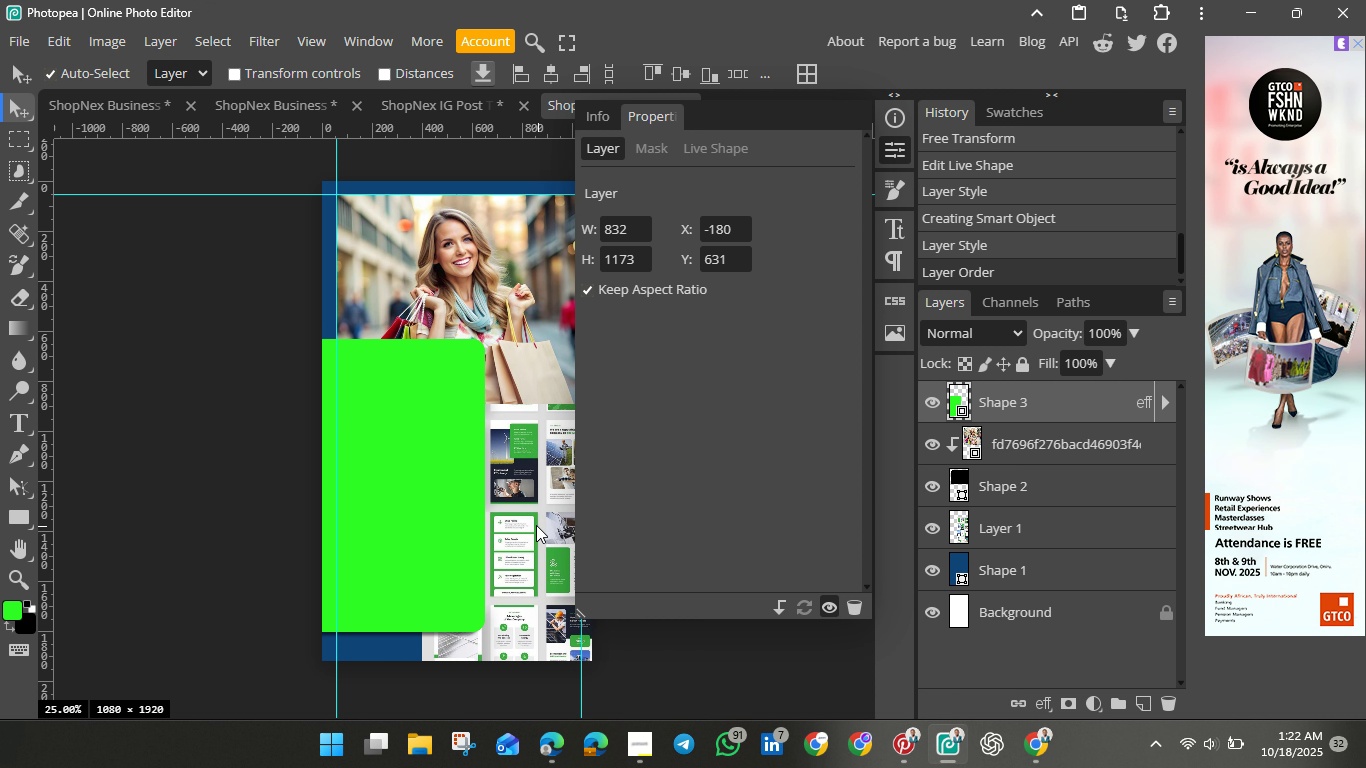 
wait(21.57)
 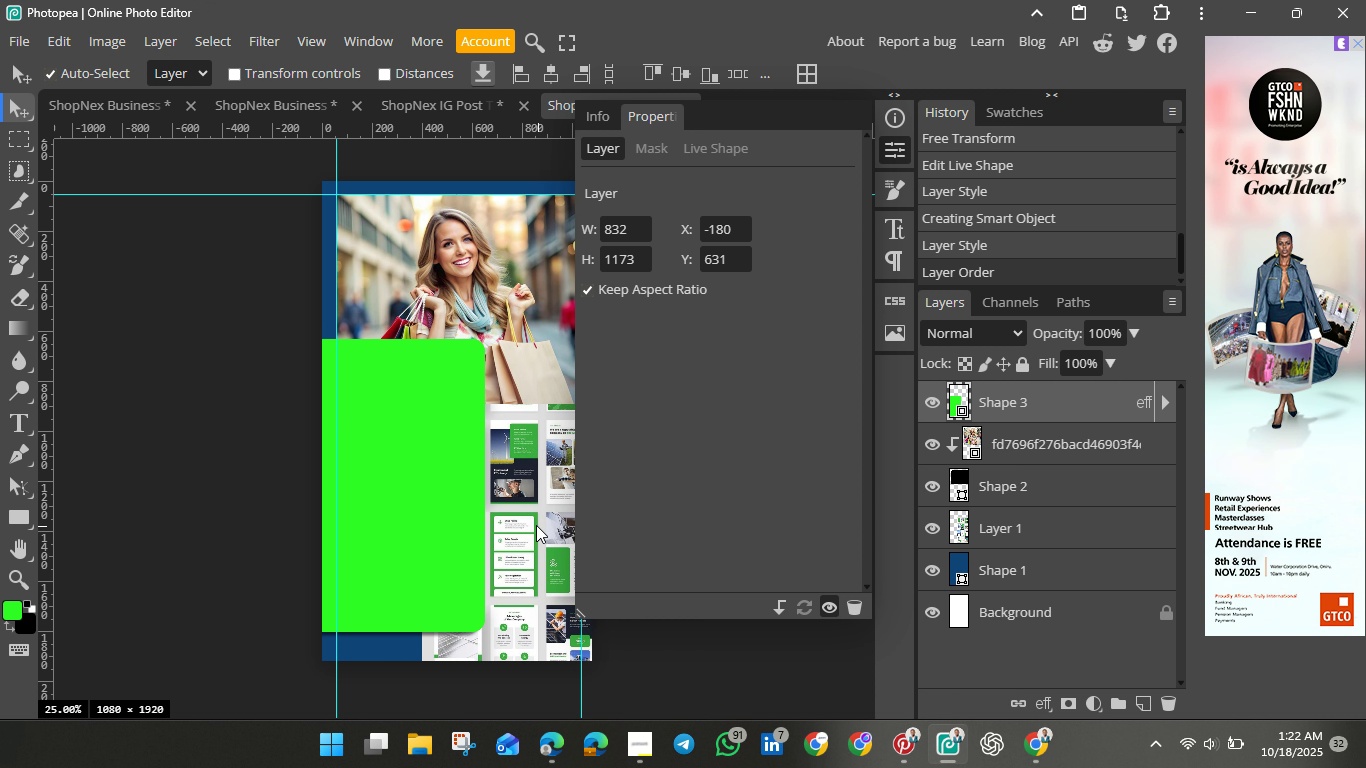 
double_click([164, 253])
 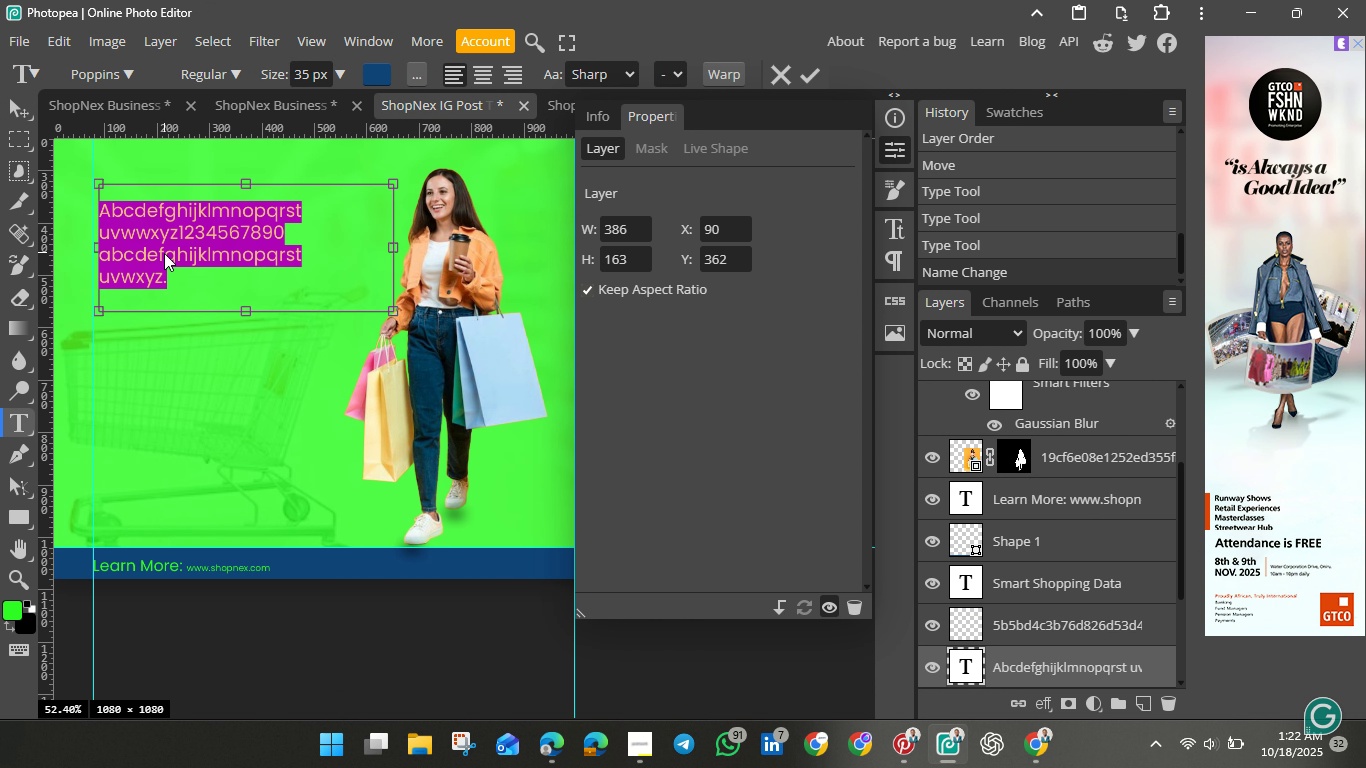 
hold_key(key=ControlLeft, duration=0.88)
 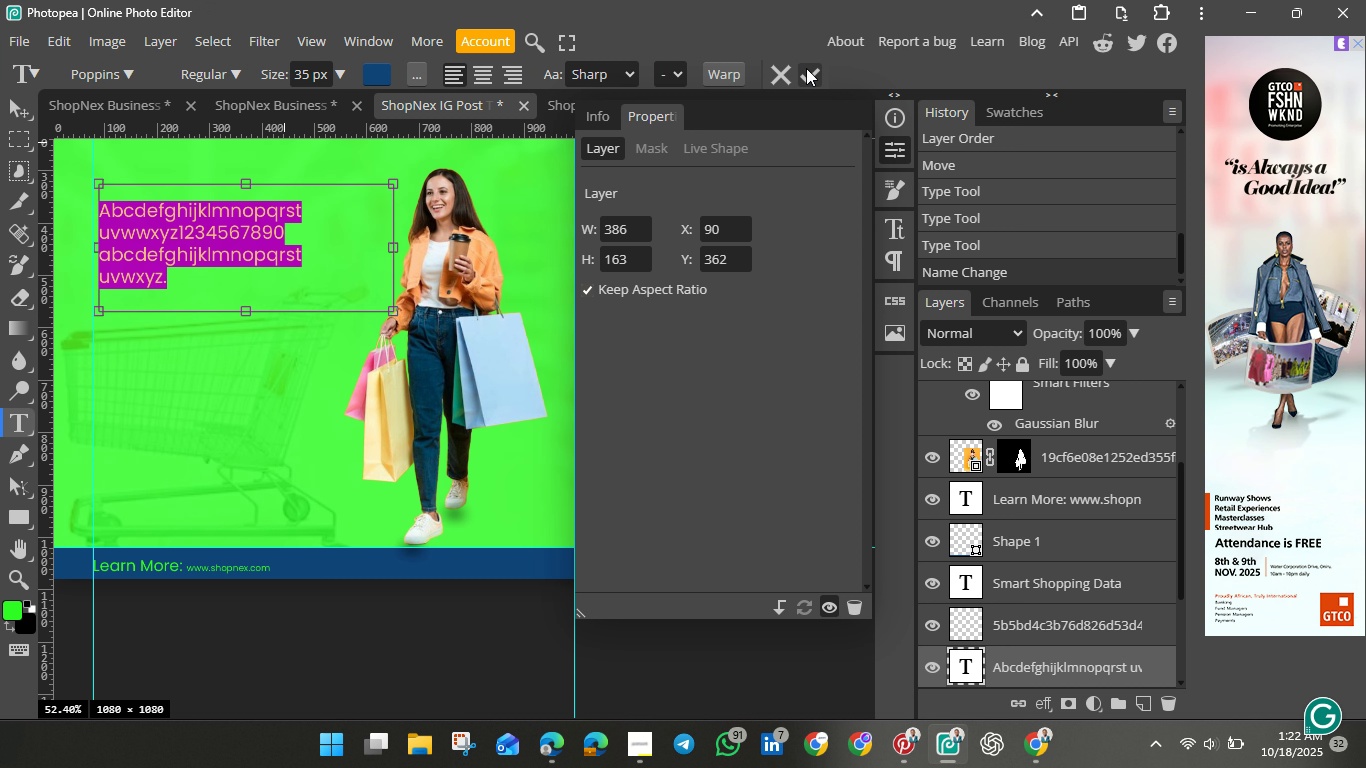 
left_click([809, 73])
 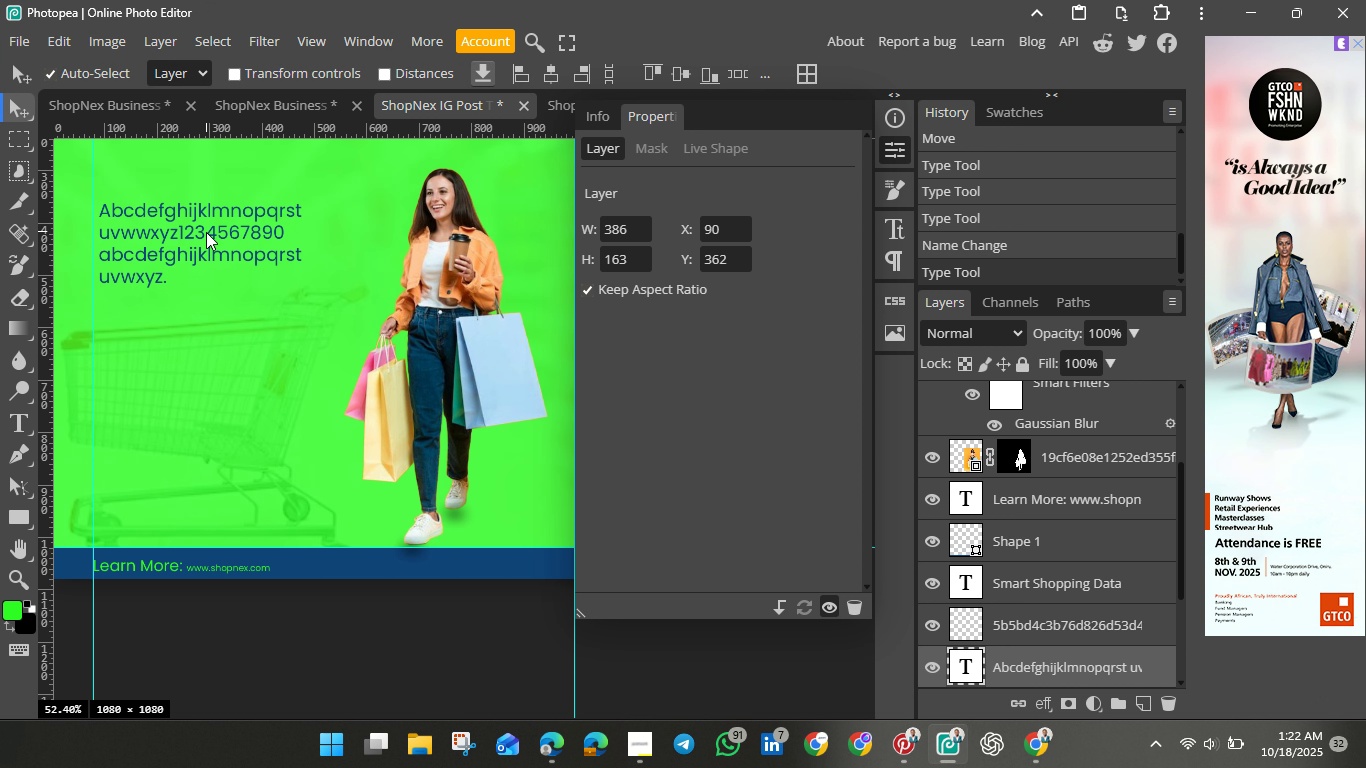 
left_click([206, 232])
 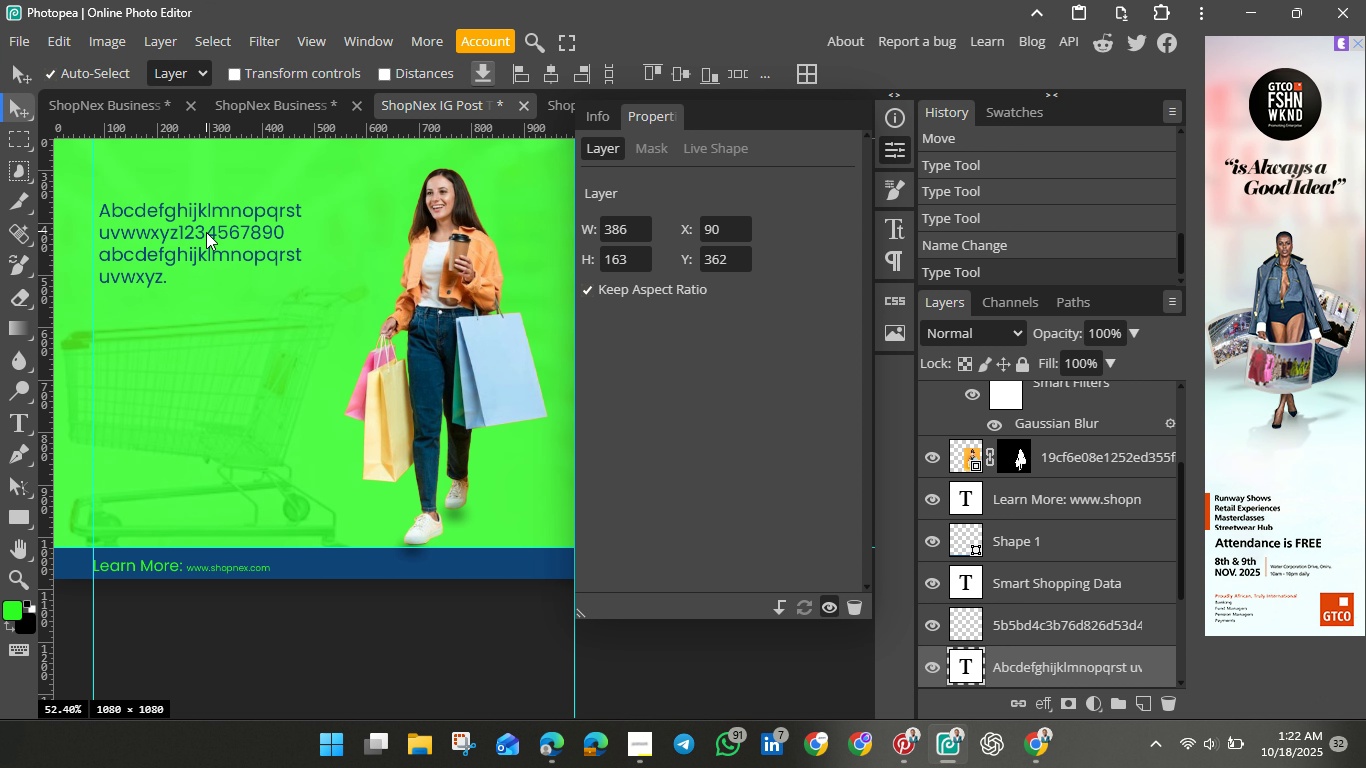 
key(Control+C)
 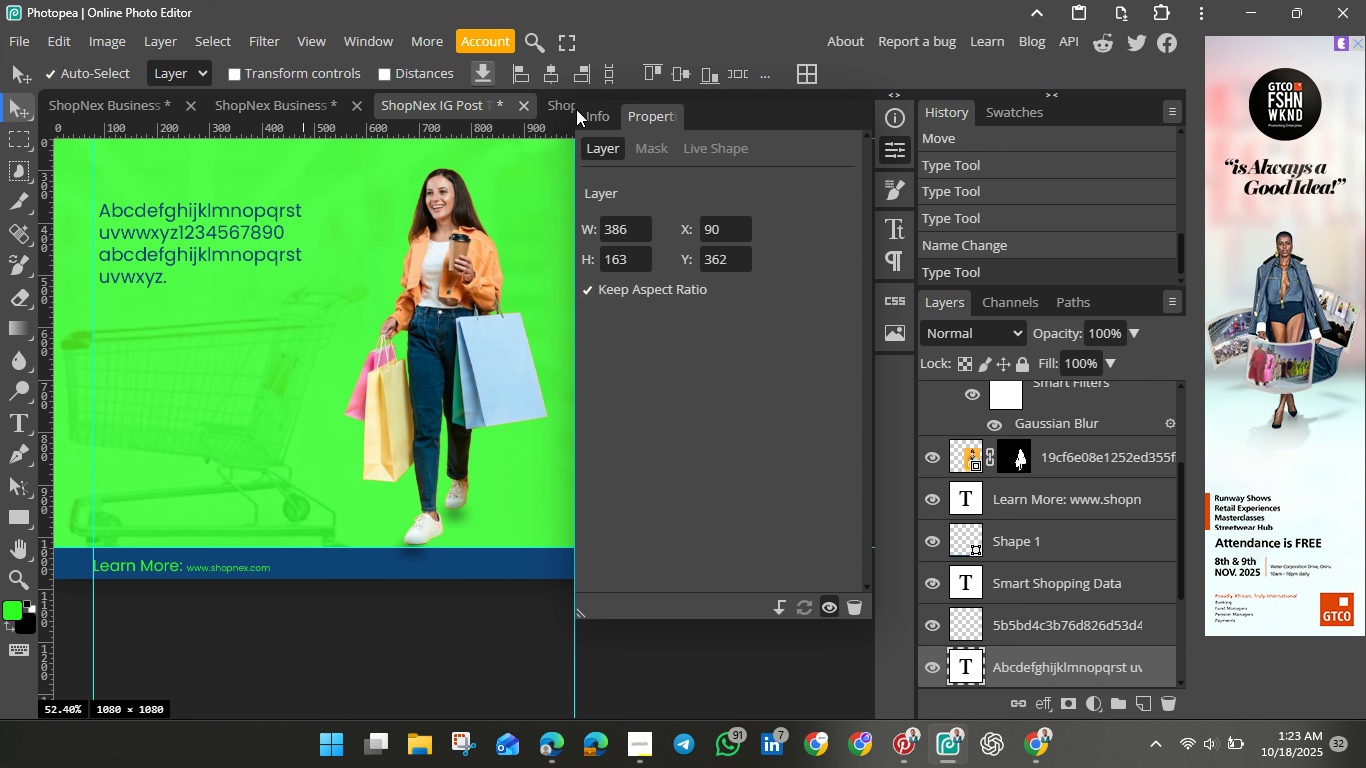 
left_click([573, 105])
 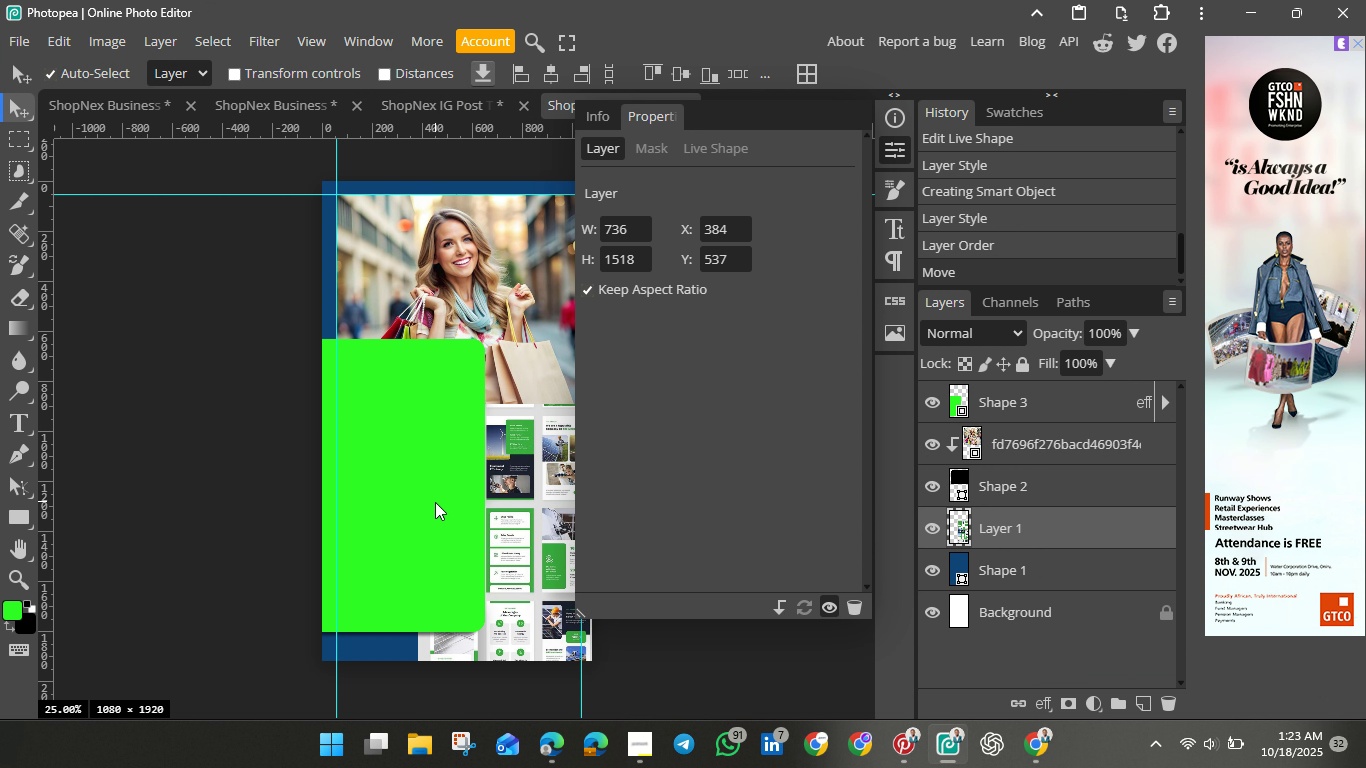 
left_click([435, 502])
 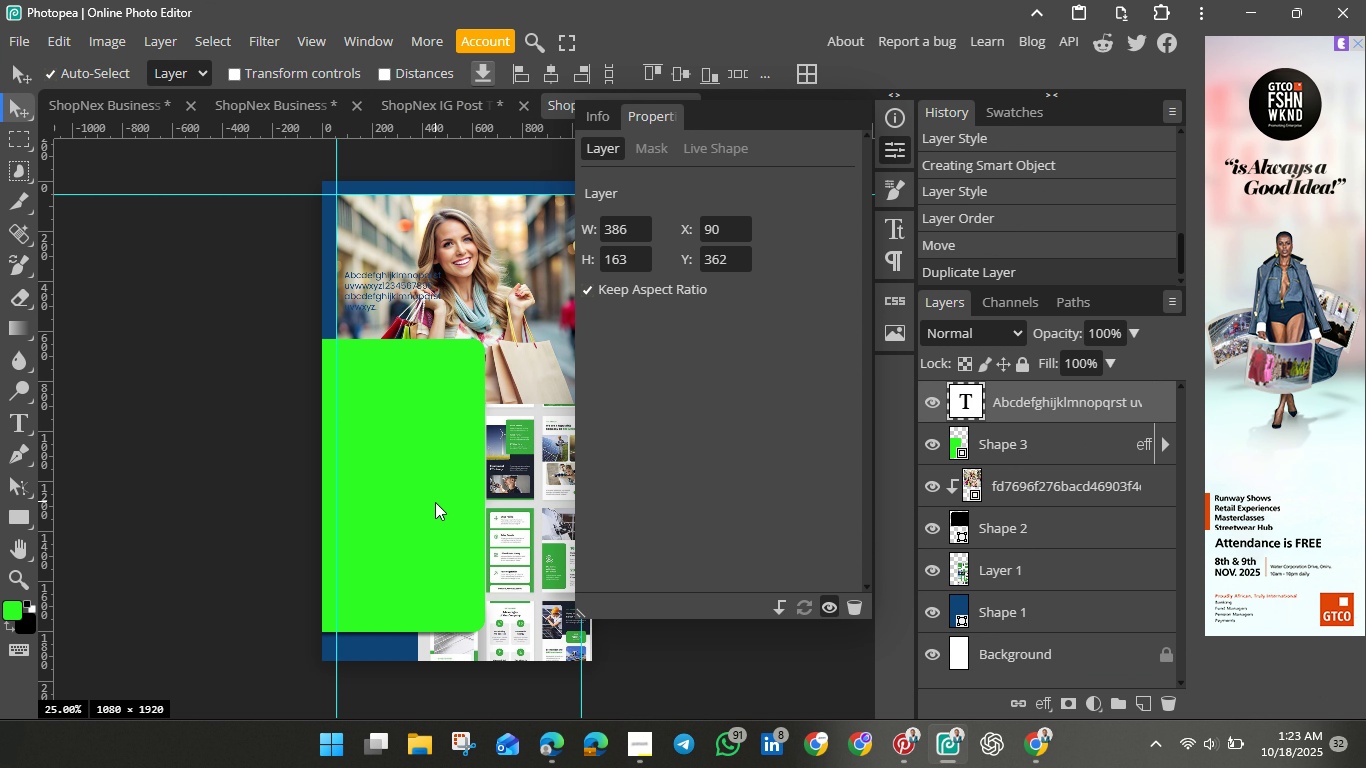 
key(Control+V)
 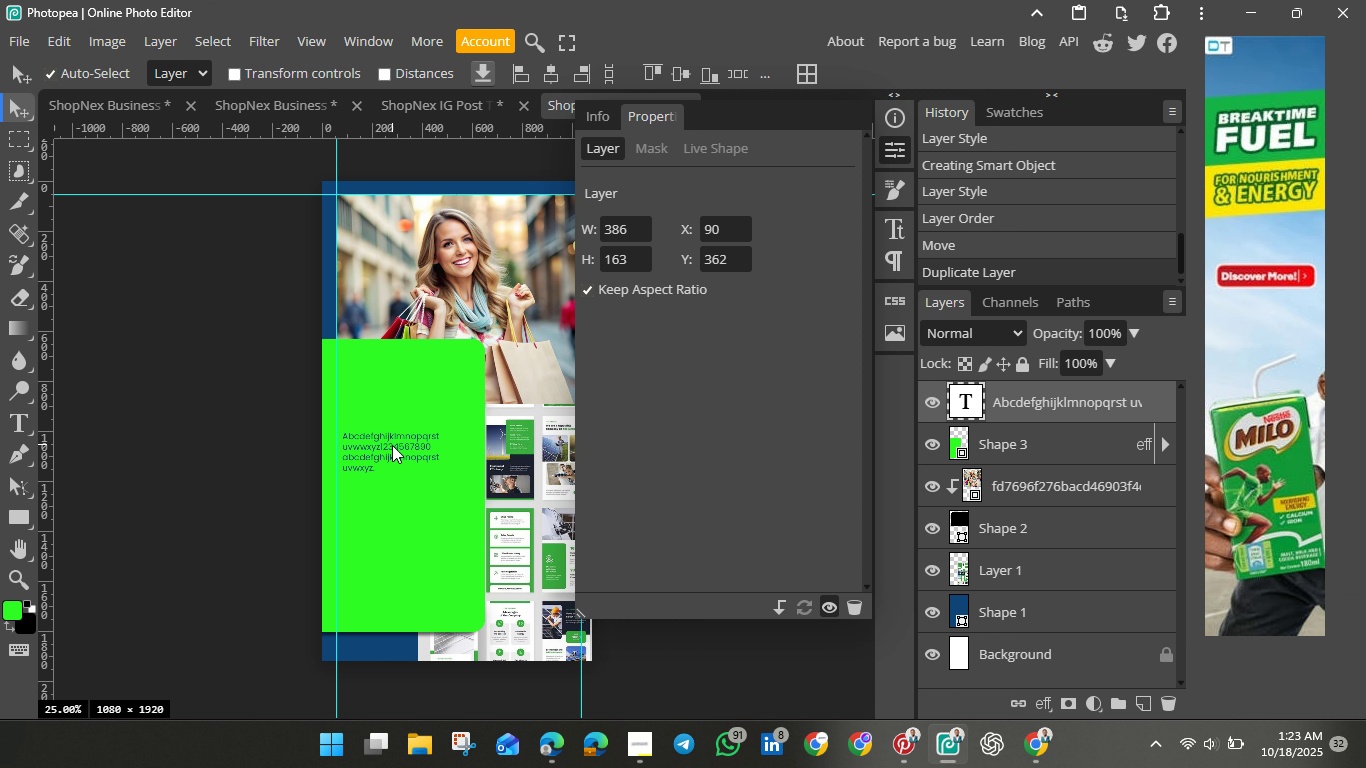 
wait(17.66)
 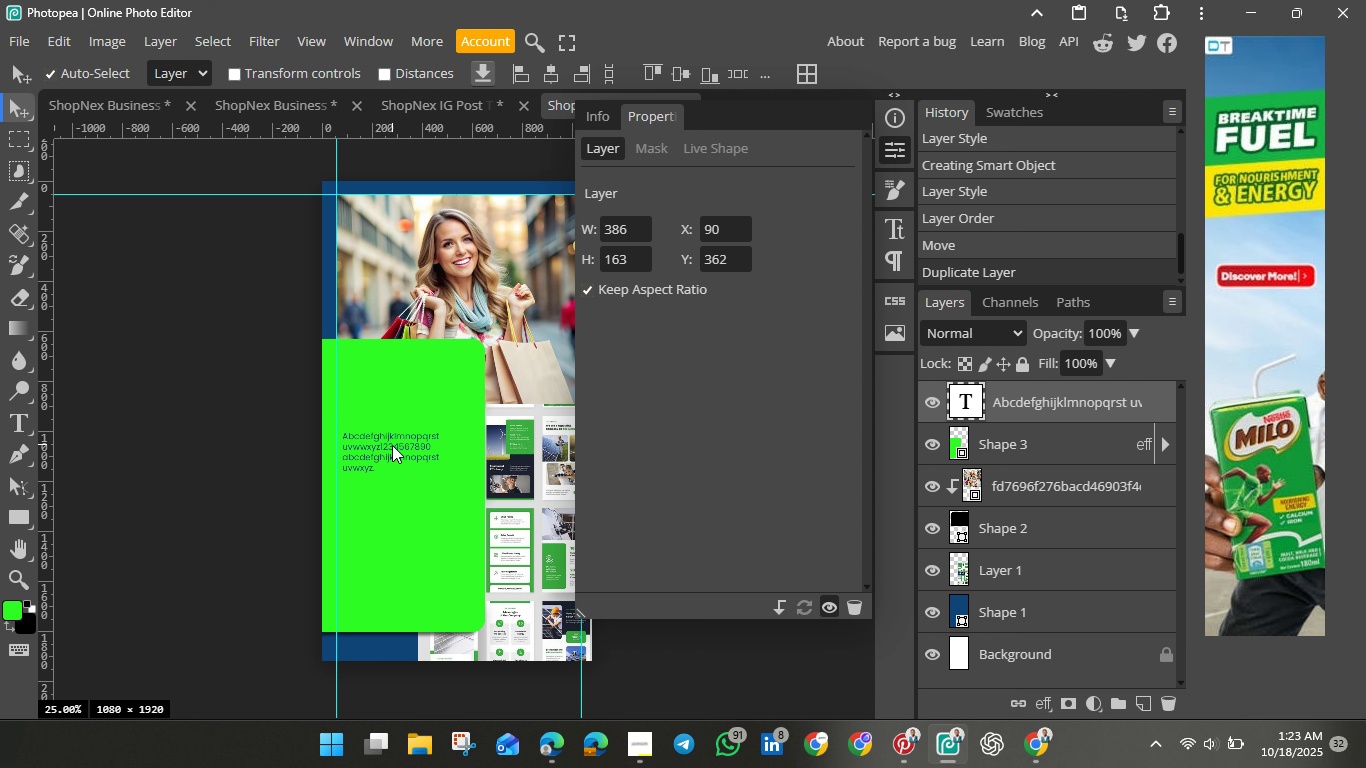 
left_click([462, 110])
 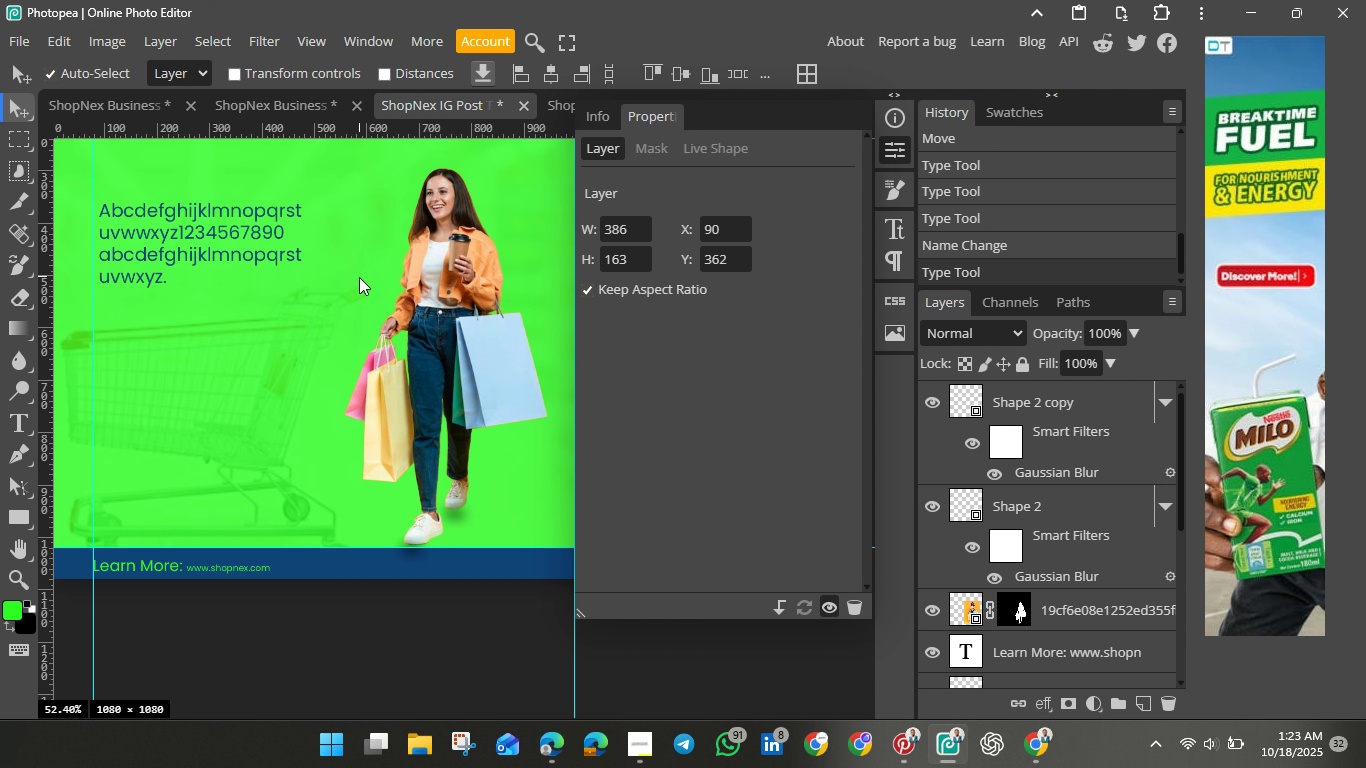 
scroll: coordinate [360, 277], scroll_direction: up, amount: 2.0
 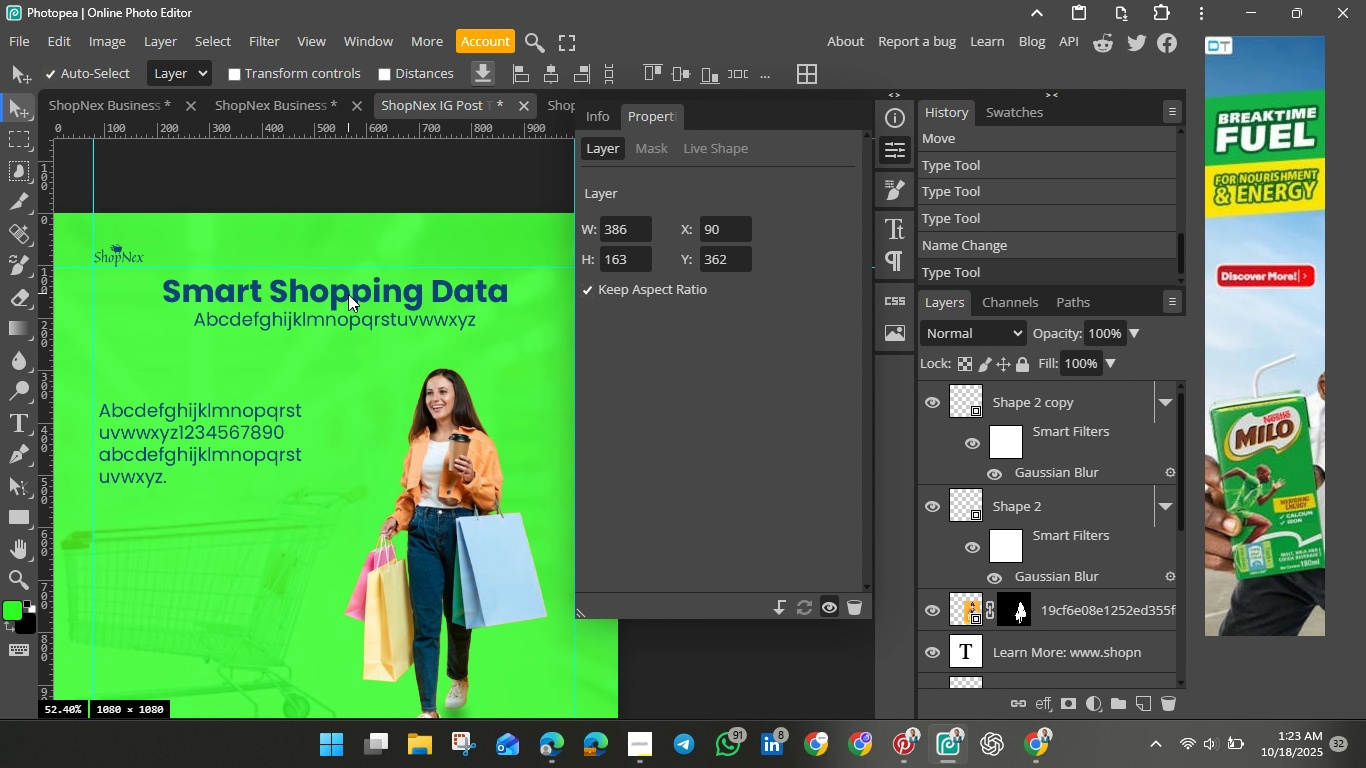 
left_click([348, 294])
 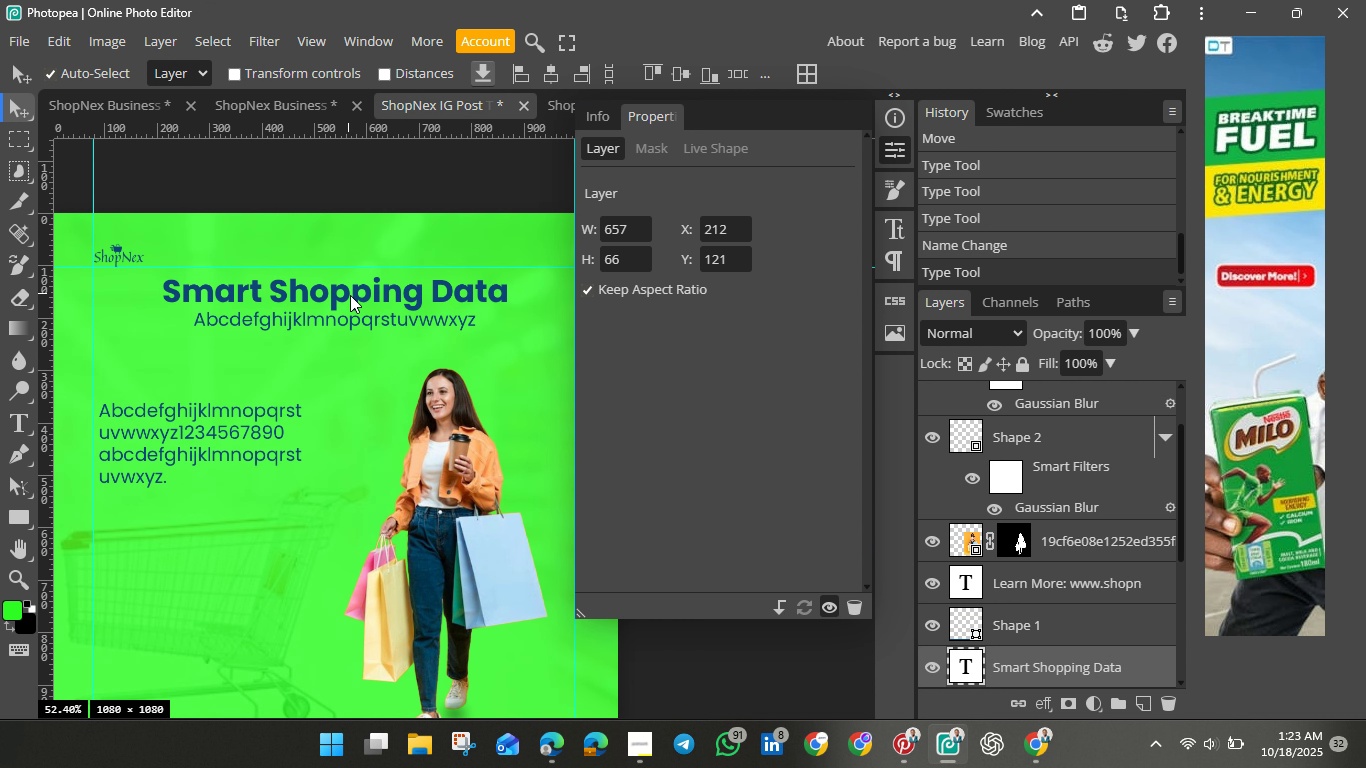 
hold_key(key=ShiftLeft, duration=1.5)
left_click([353, 317])
 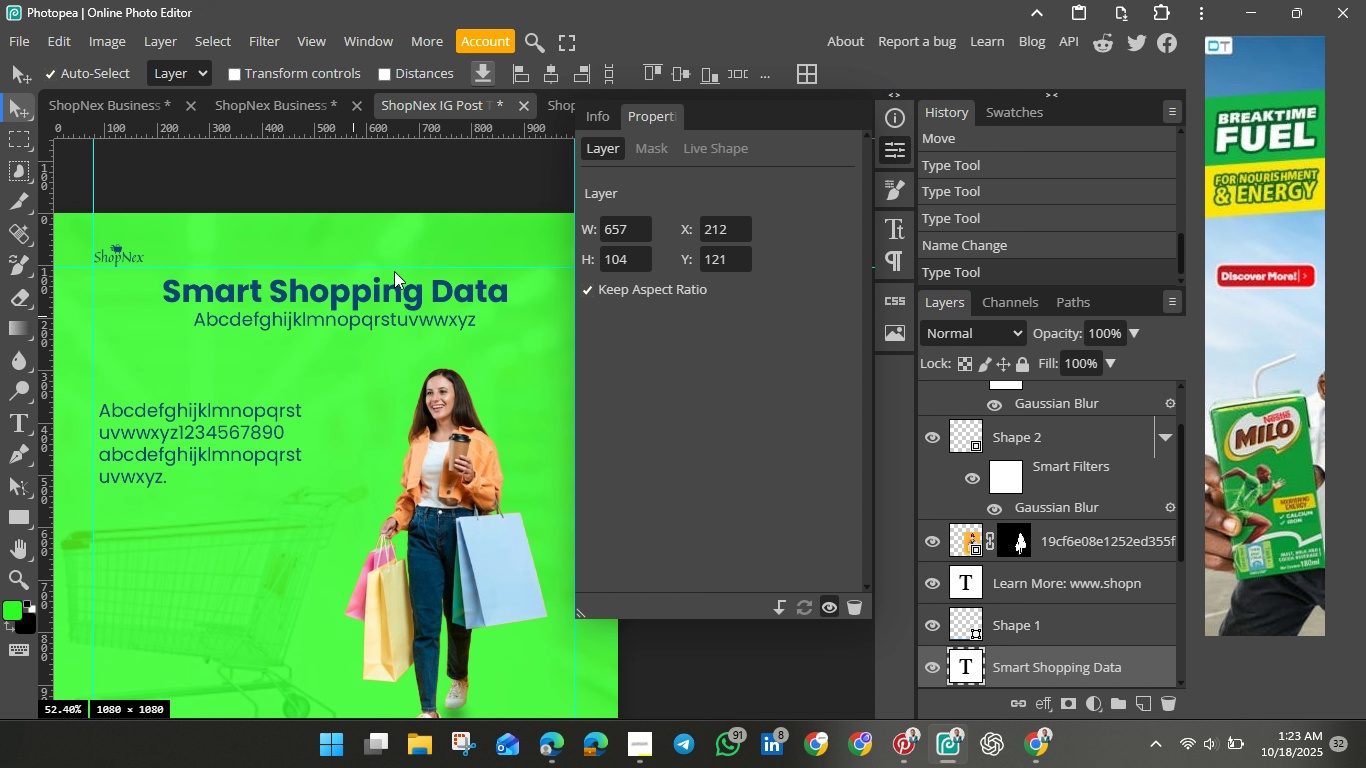 
key(Control+C)
 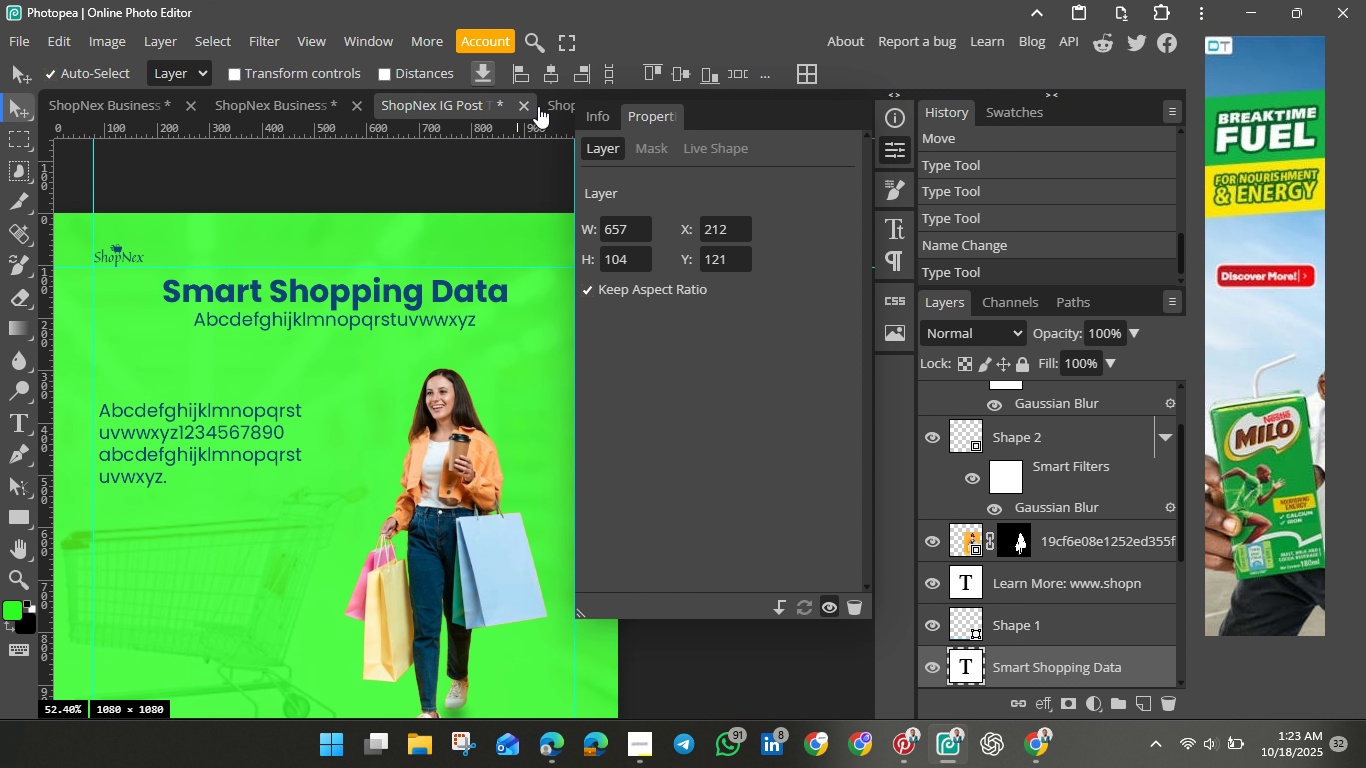 
left_click([551, 105])
 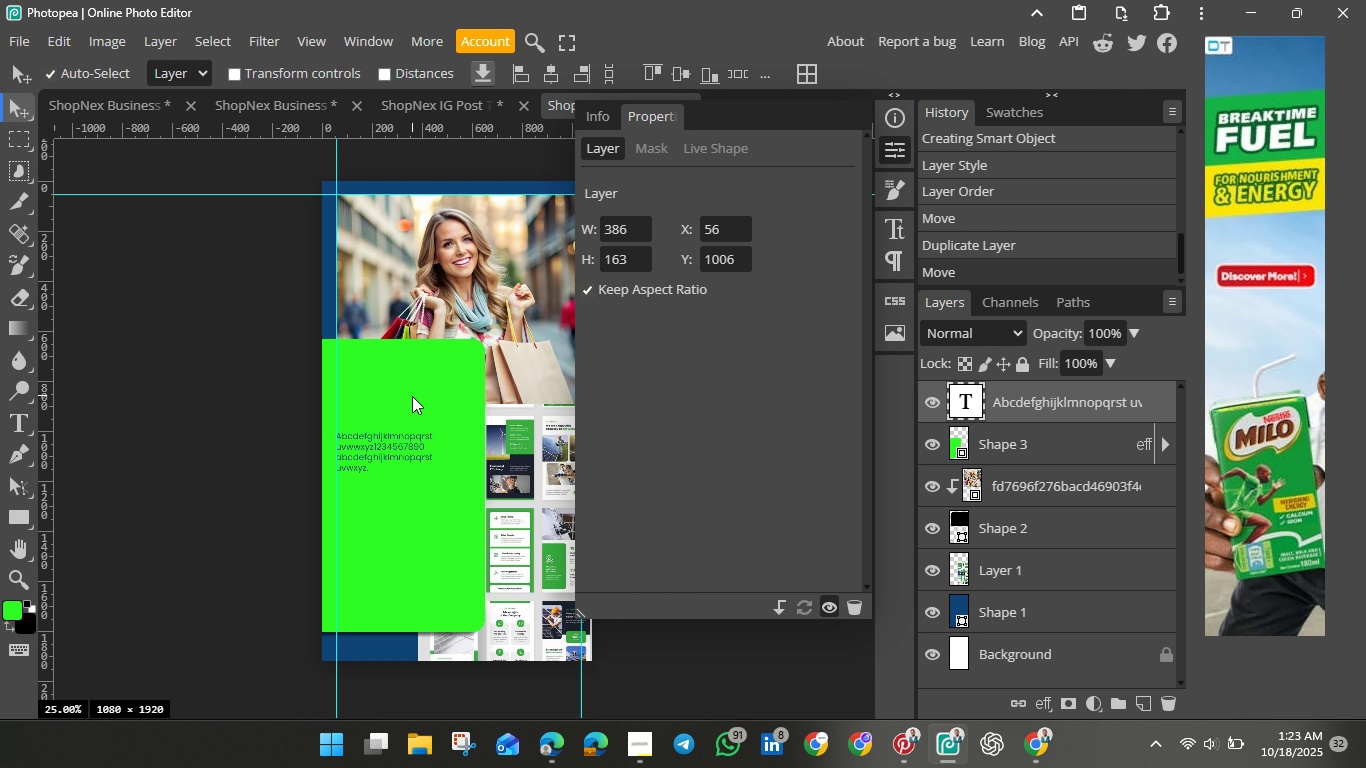 
left_click([412, 396])
 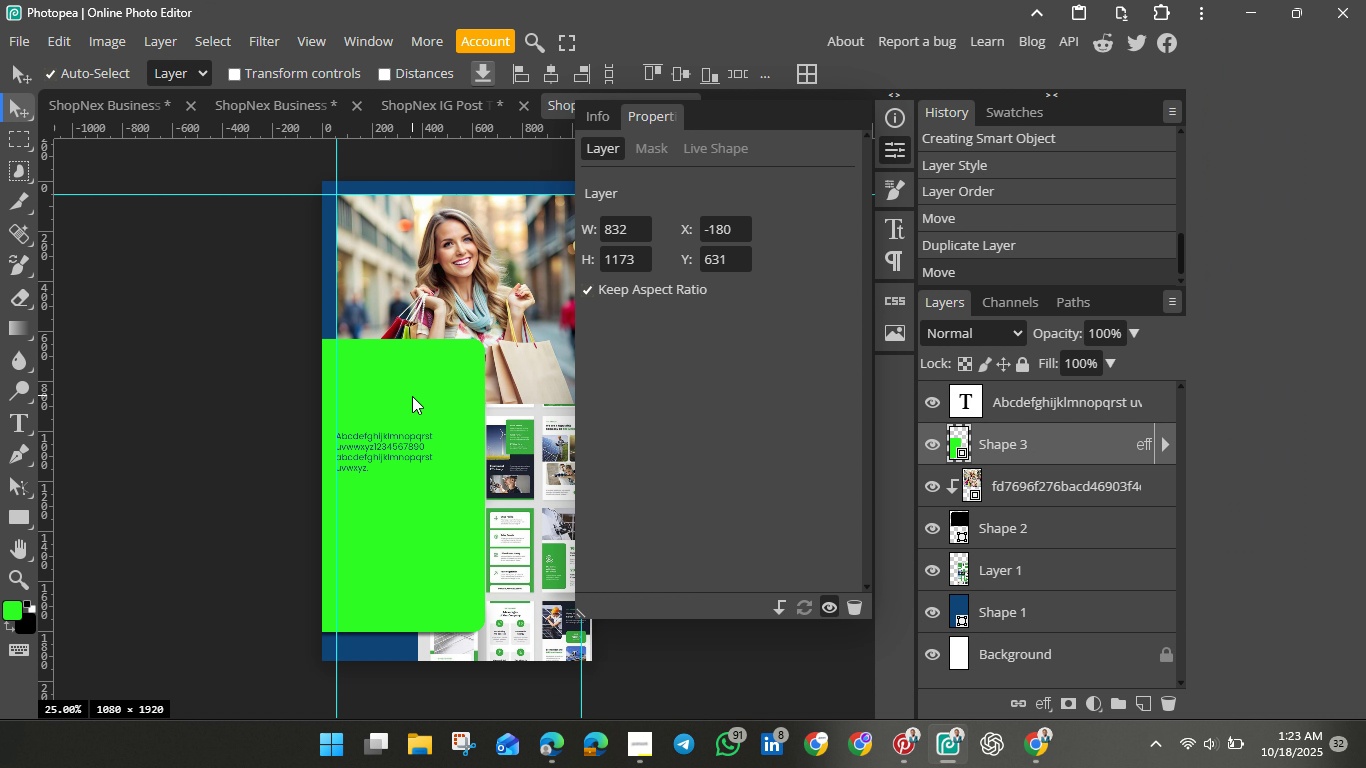 
key(Control+V)
 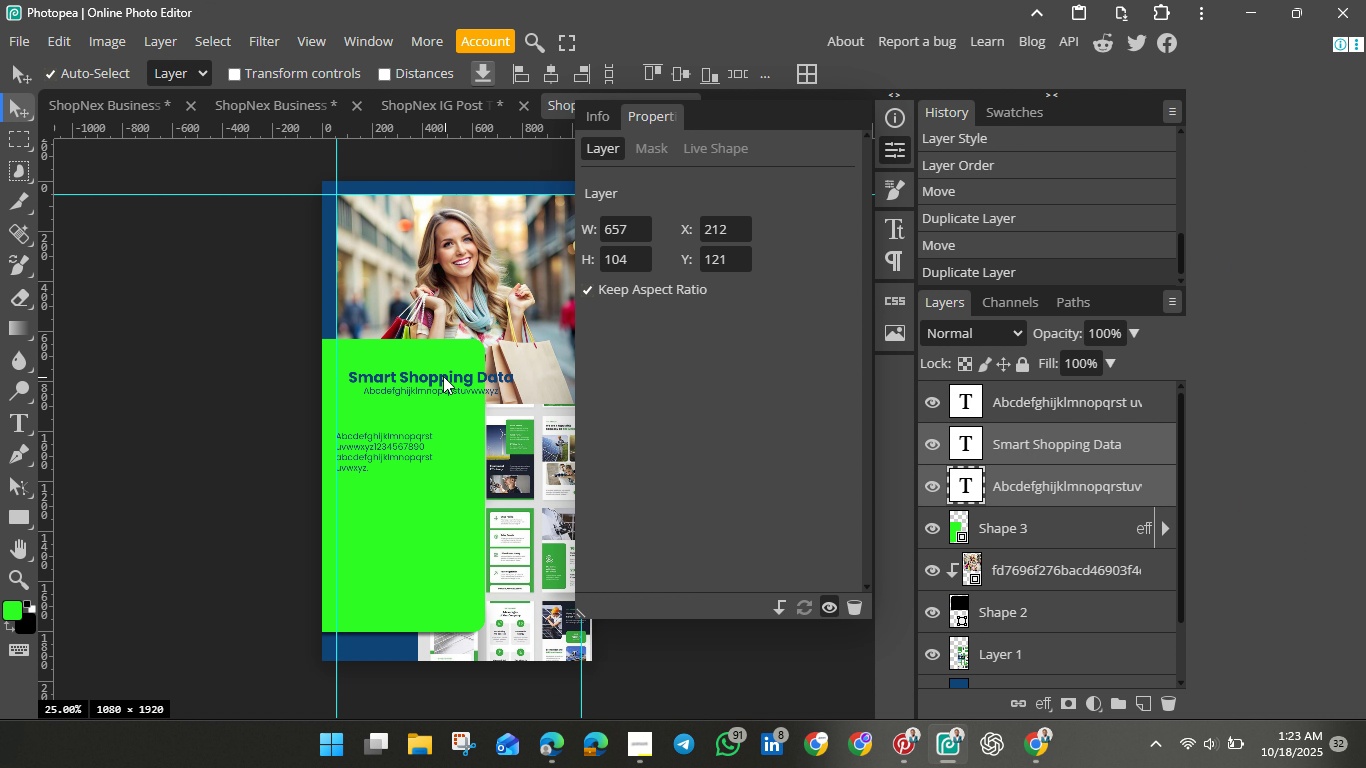 
wait(8.32)
 